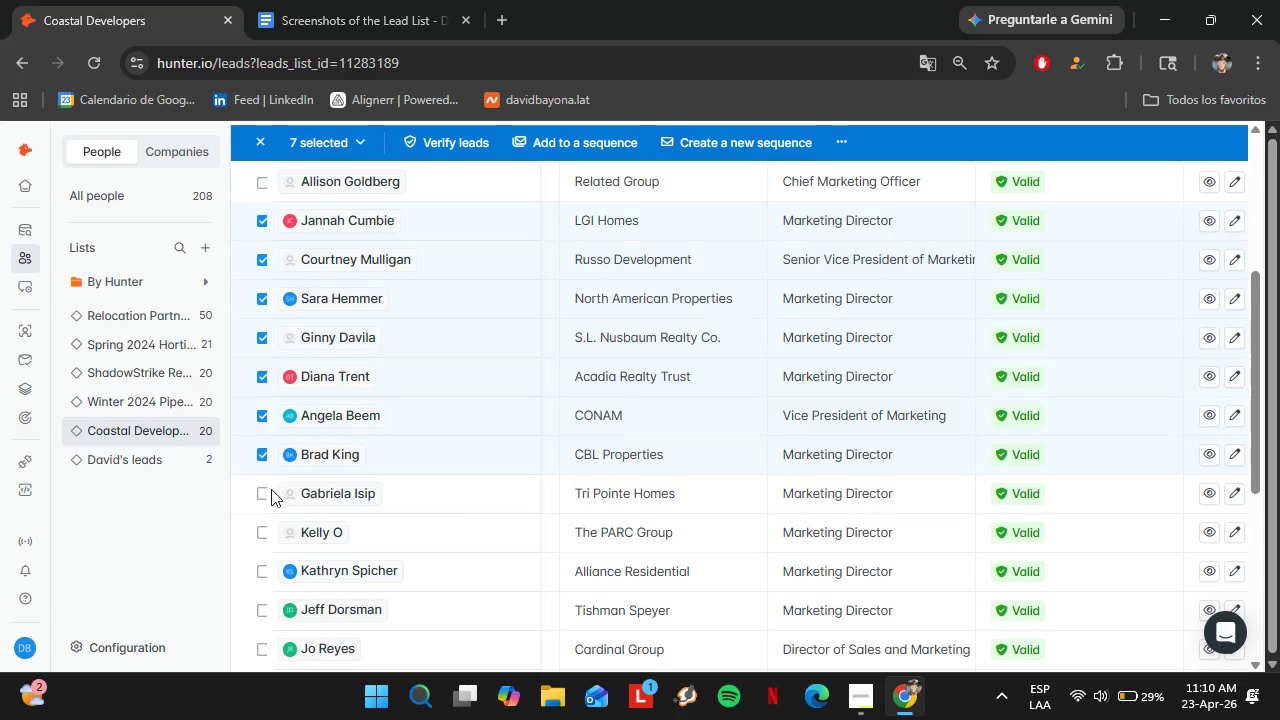 
left_click([260, 494])
 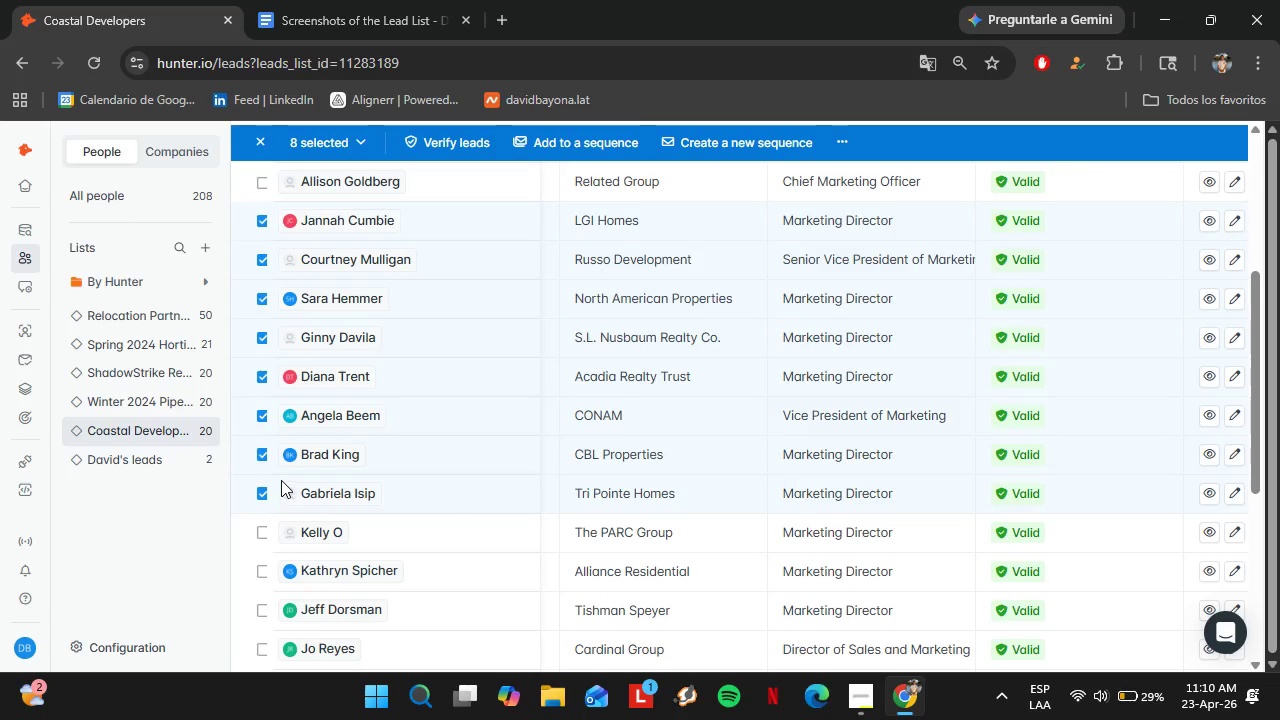 
scroll: coordinate [284, 478], scroll_direction: down, amount: 2.0
 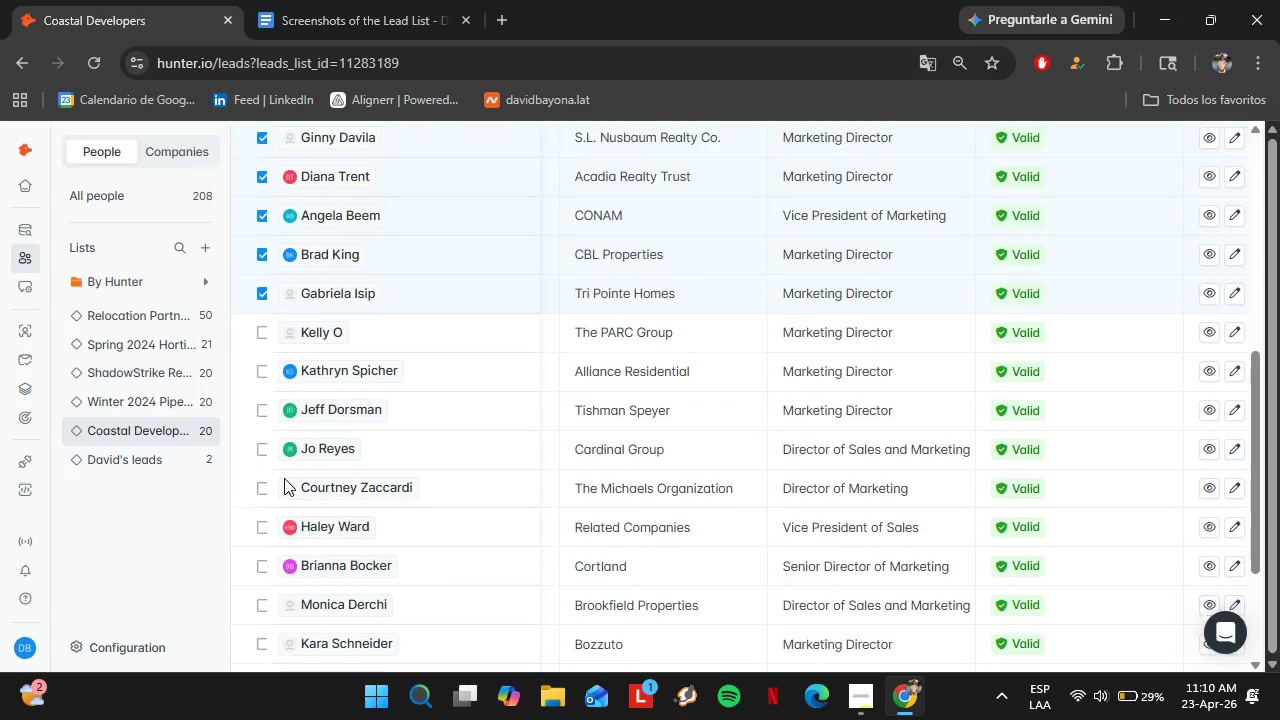 
scroll: coordinate [284, 478], scroll_direction: up, amount: 1.0
 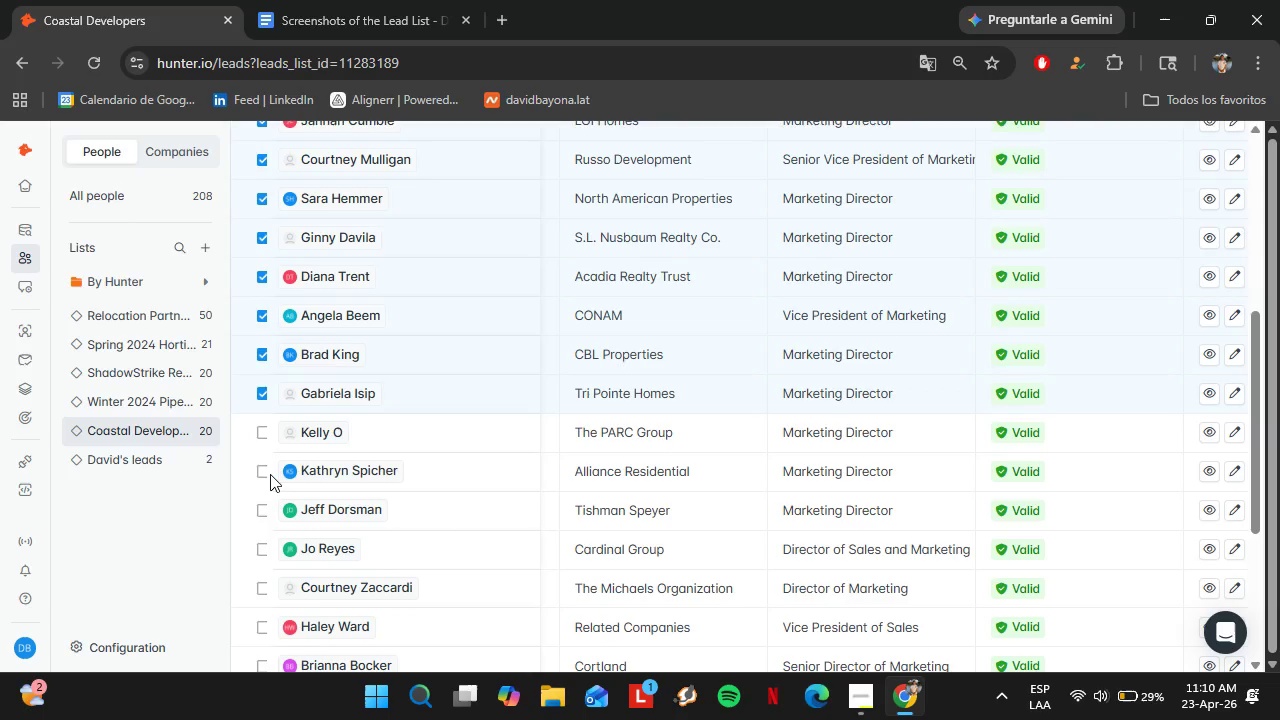 
left_click([262, 473])
 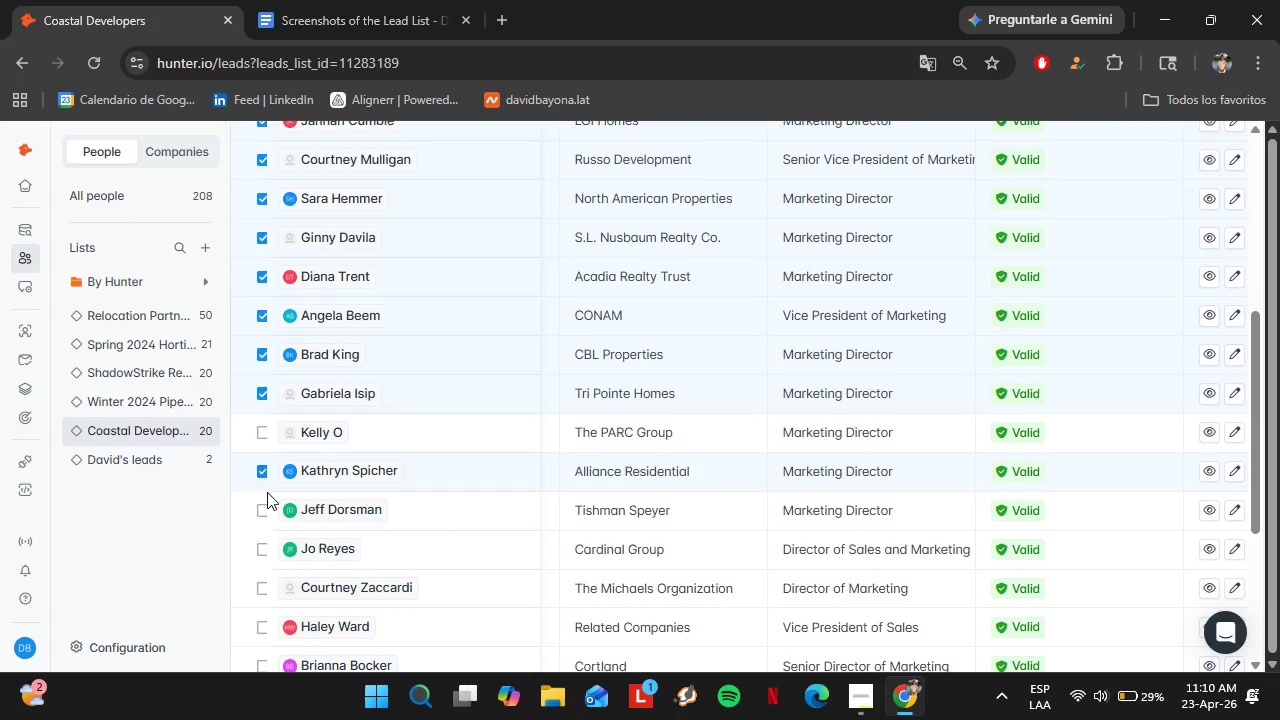 
left_click([259, 547])
 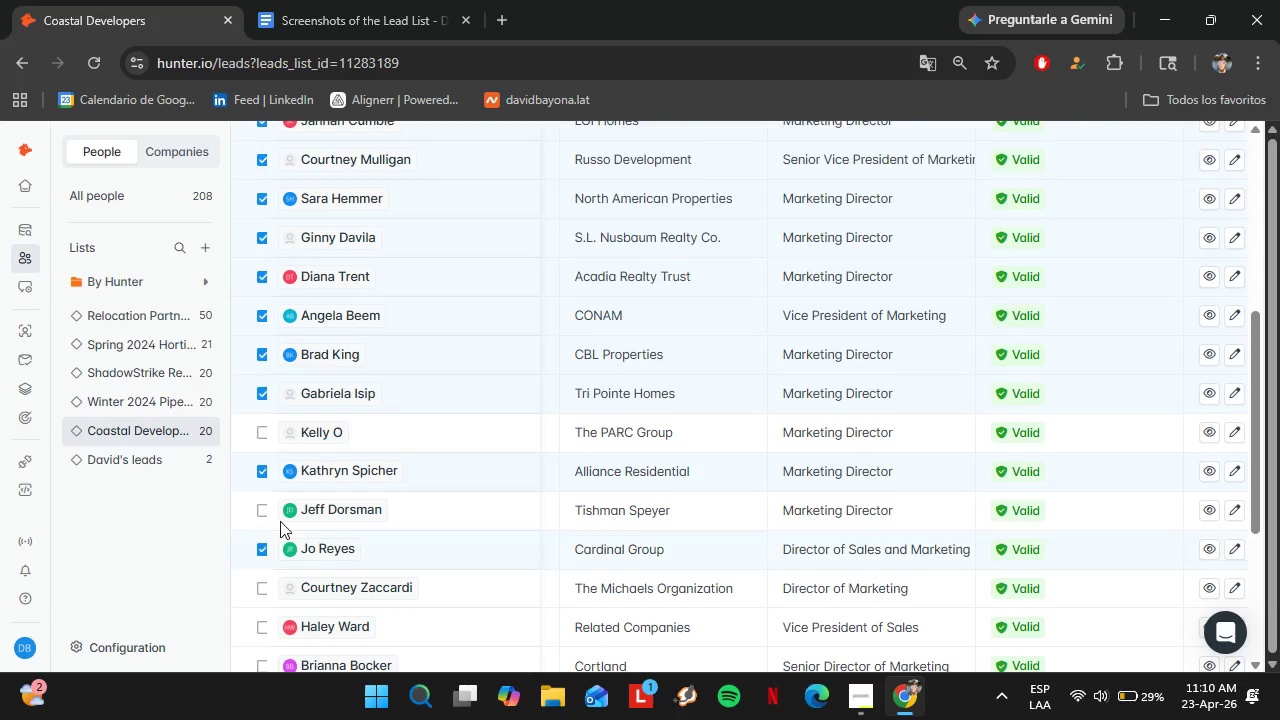 
scroll: coordinate [285, 514], scroll_direction: down, amount: 1.0
 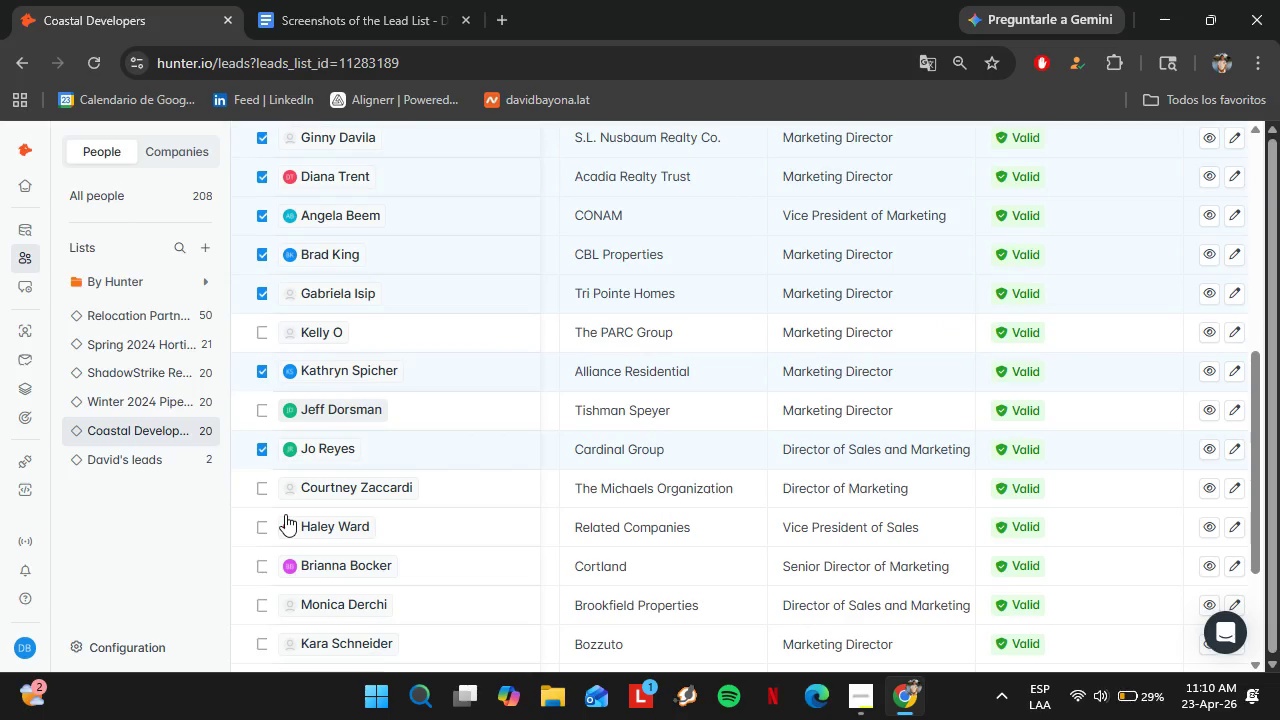 
mouse_move([265, 493])
 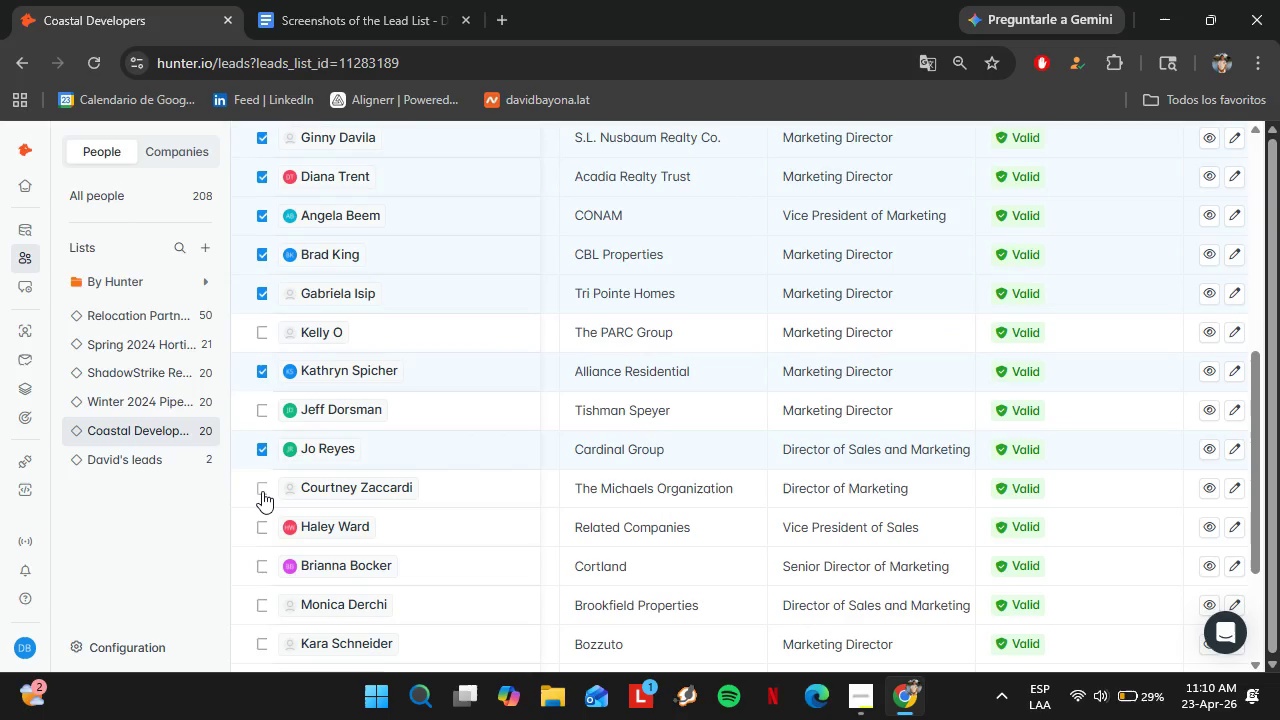 
left_click([262, 491])
 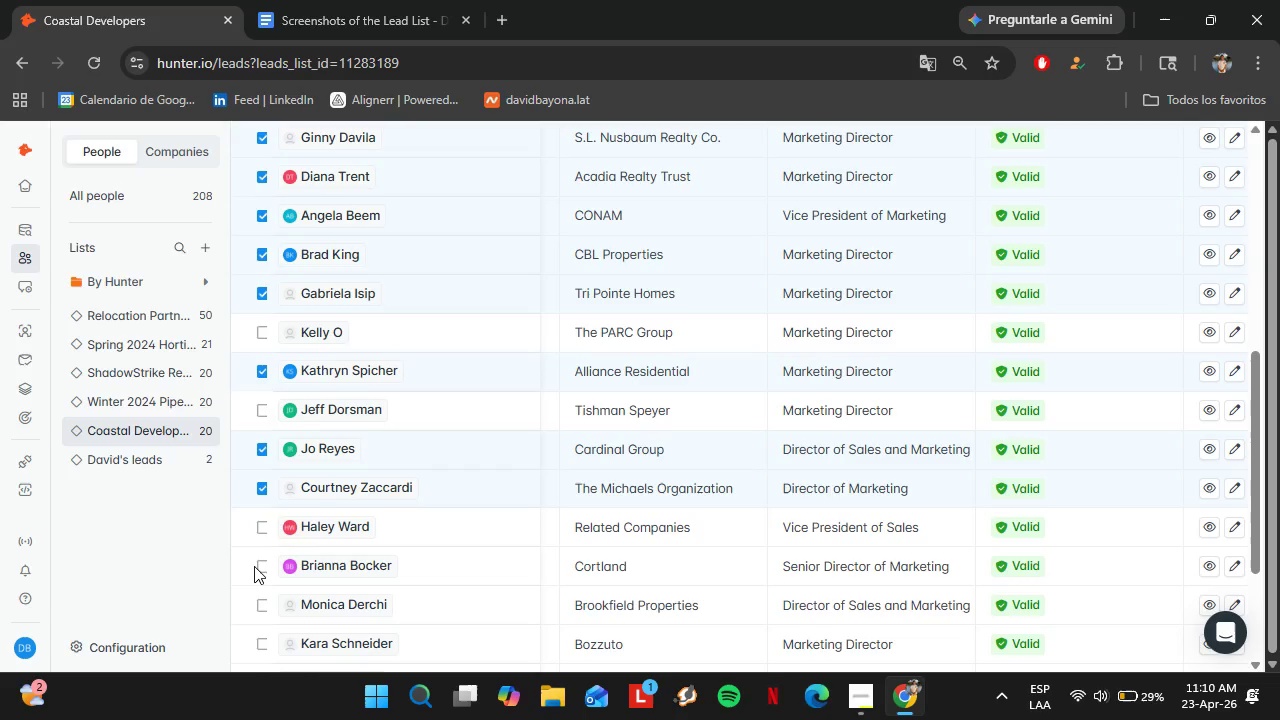 
left_click([258, 566])
 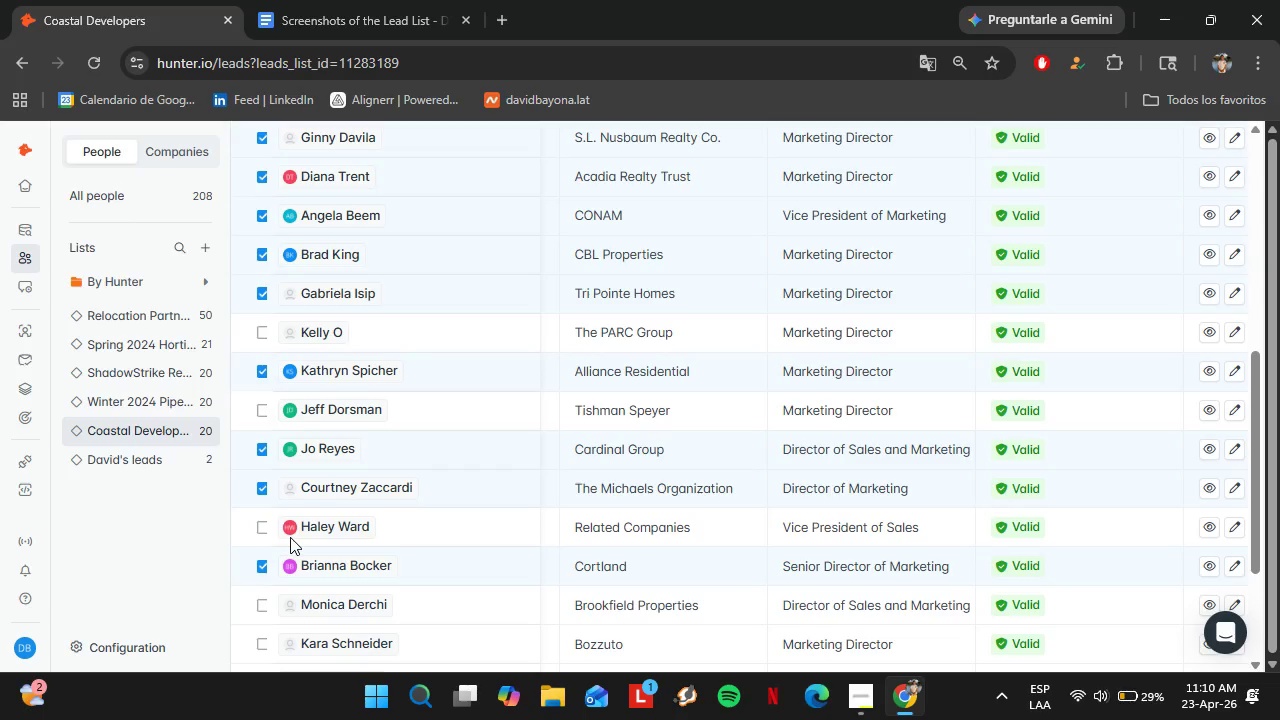 
scroll: coordinate [317, 507], scroll_direction: down, amount: 2.0
 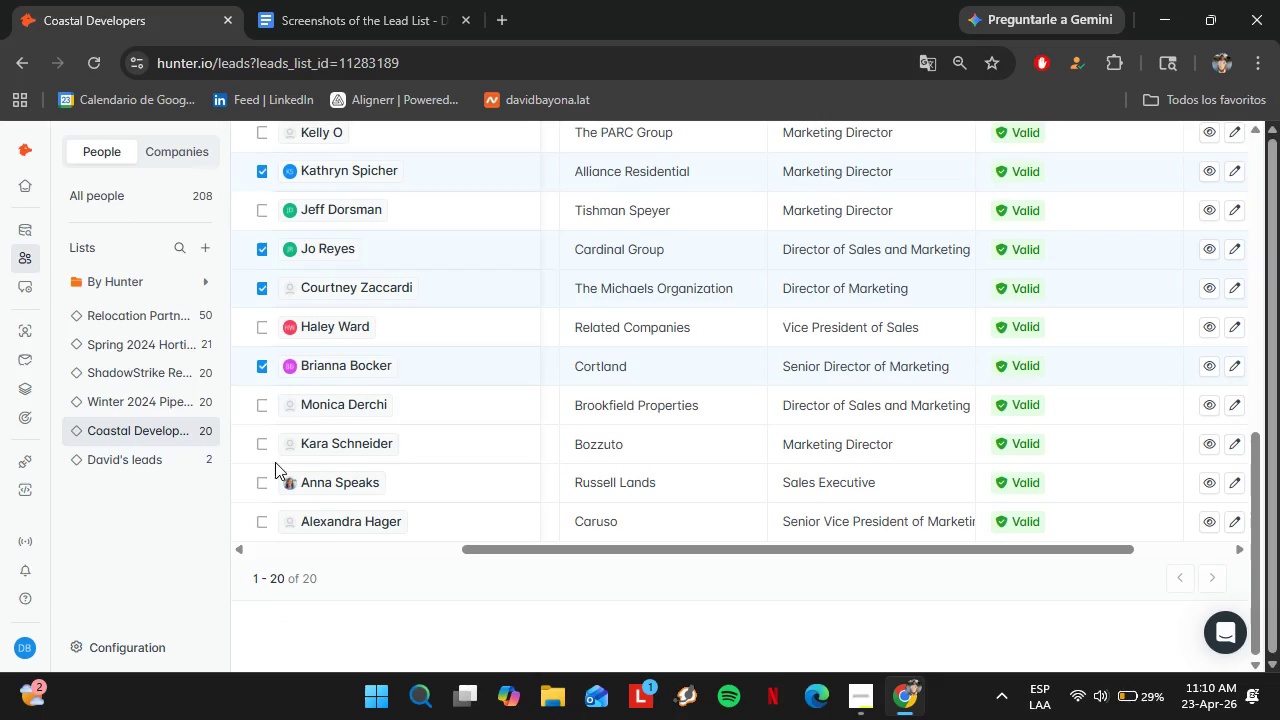 
left_click([261, 449])
 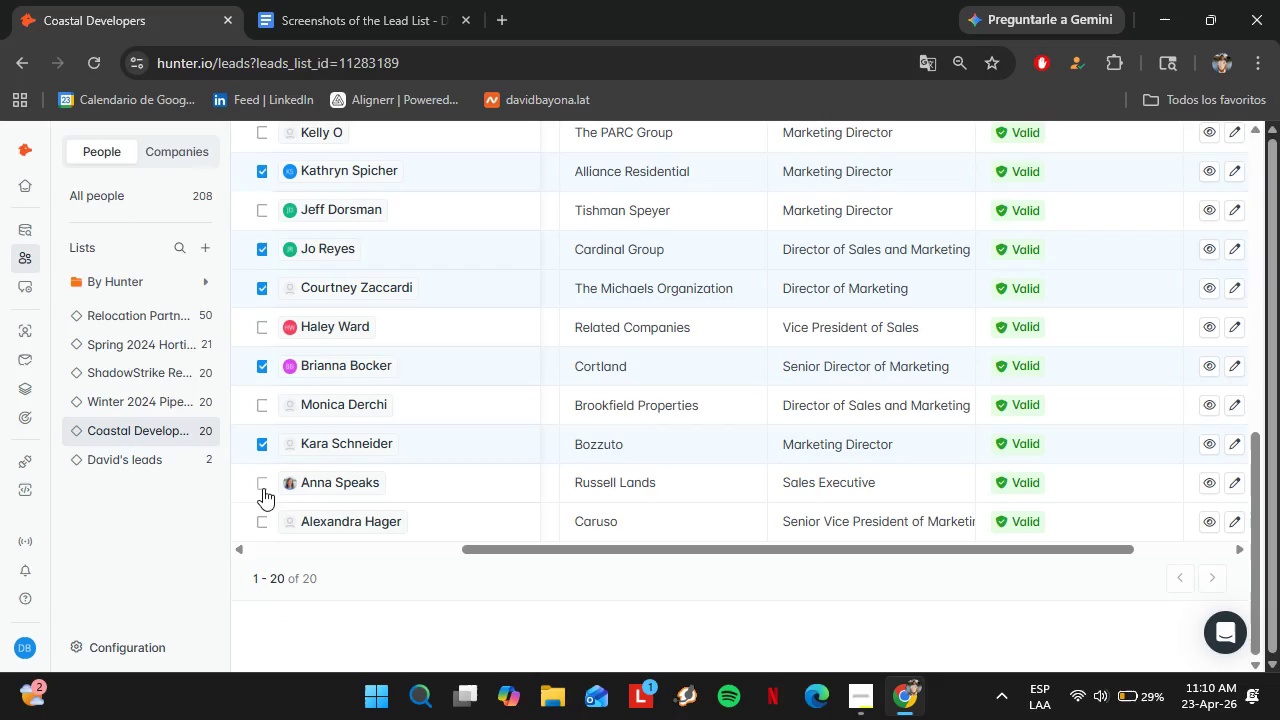 
scroll: coordinate [688, 388], scroll_direction: up, amount: 6.0
 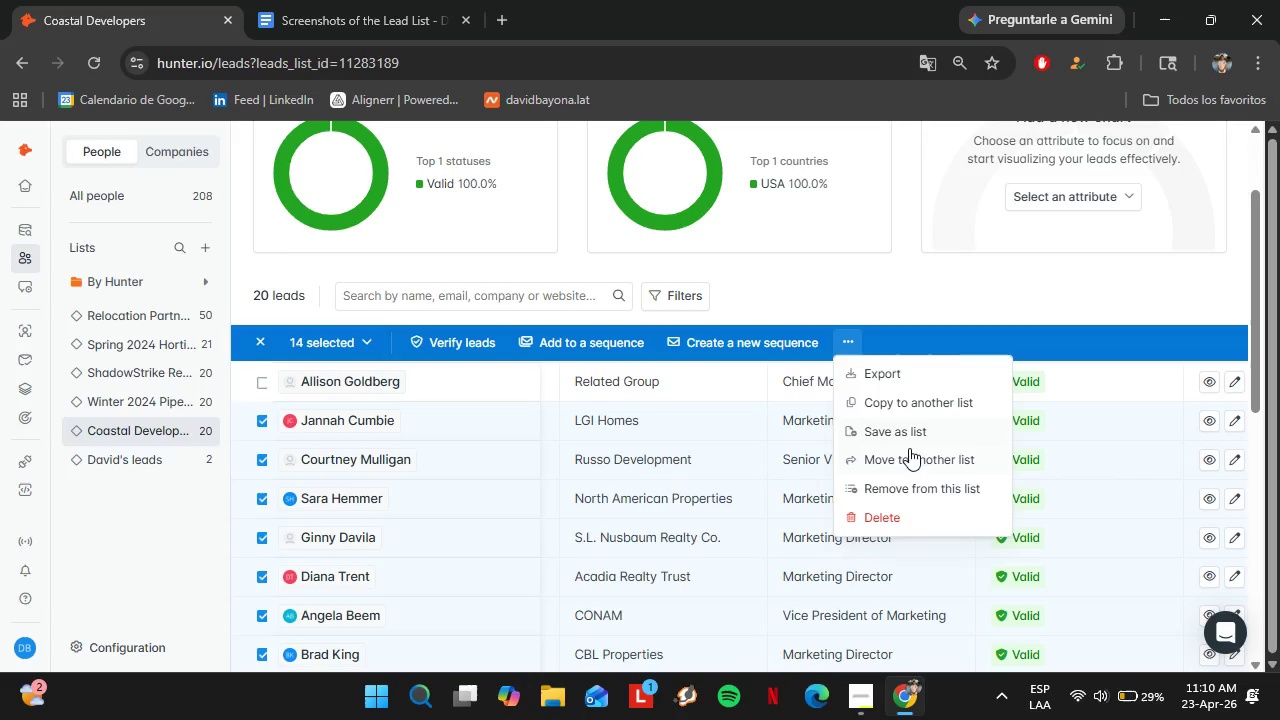 
left_click([914, 486])
 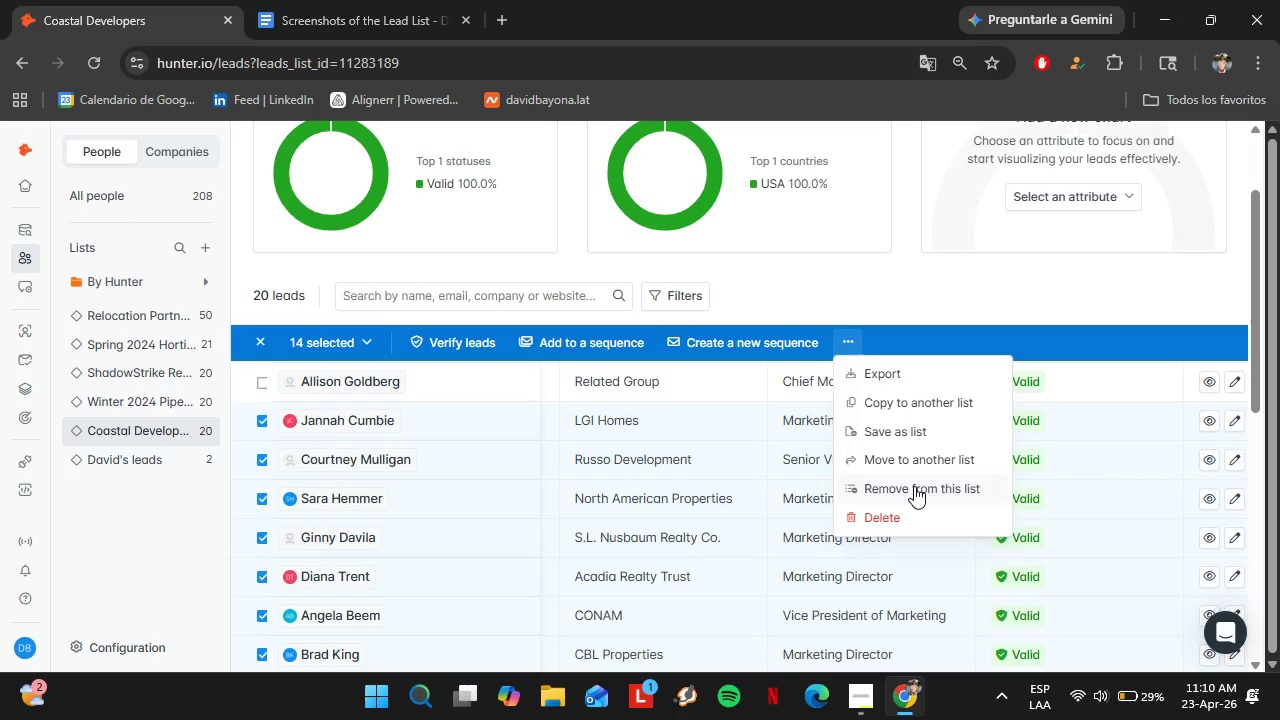 
left_click([829, 479])
 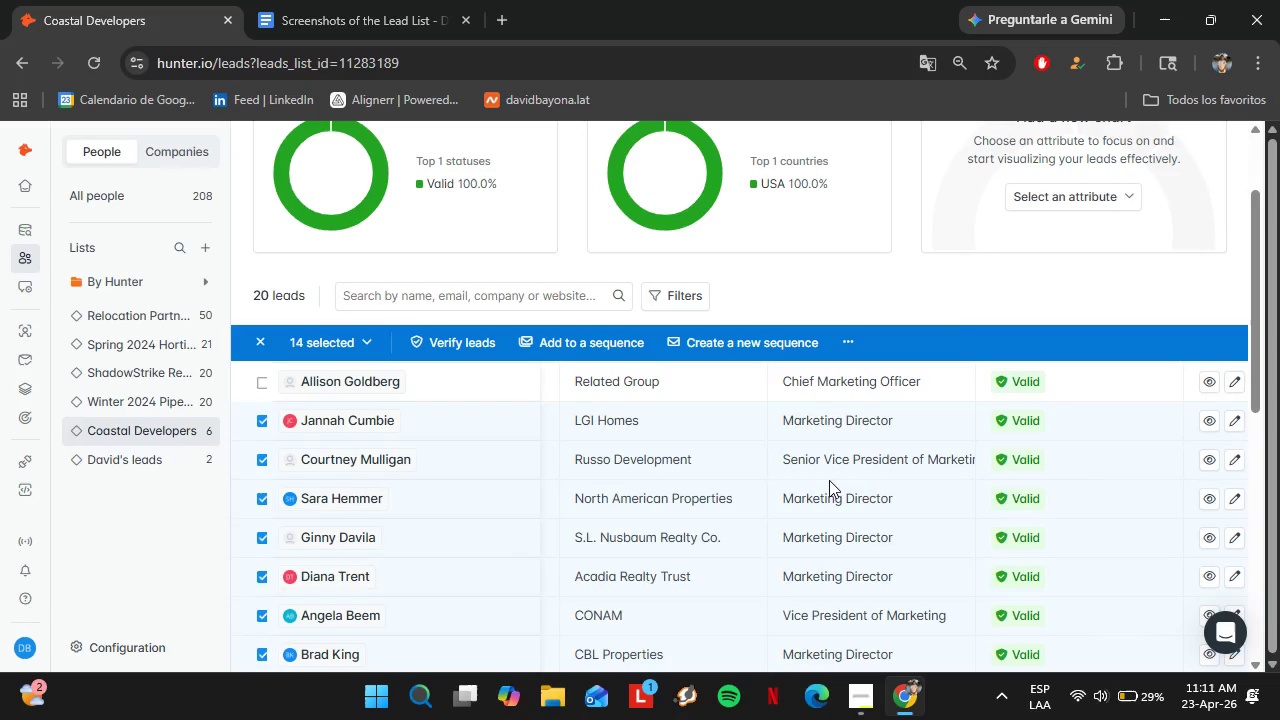 
wait(9.81)
 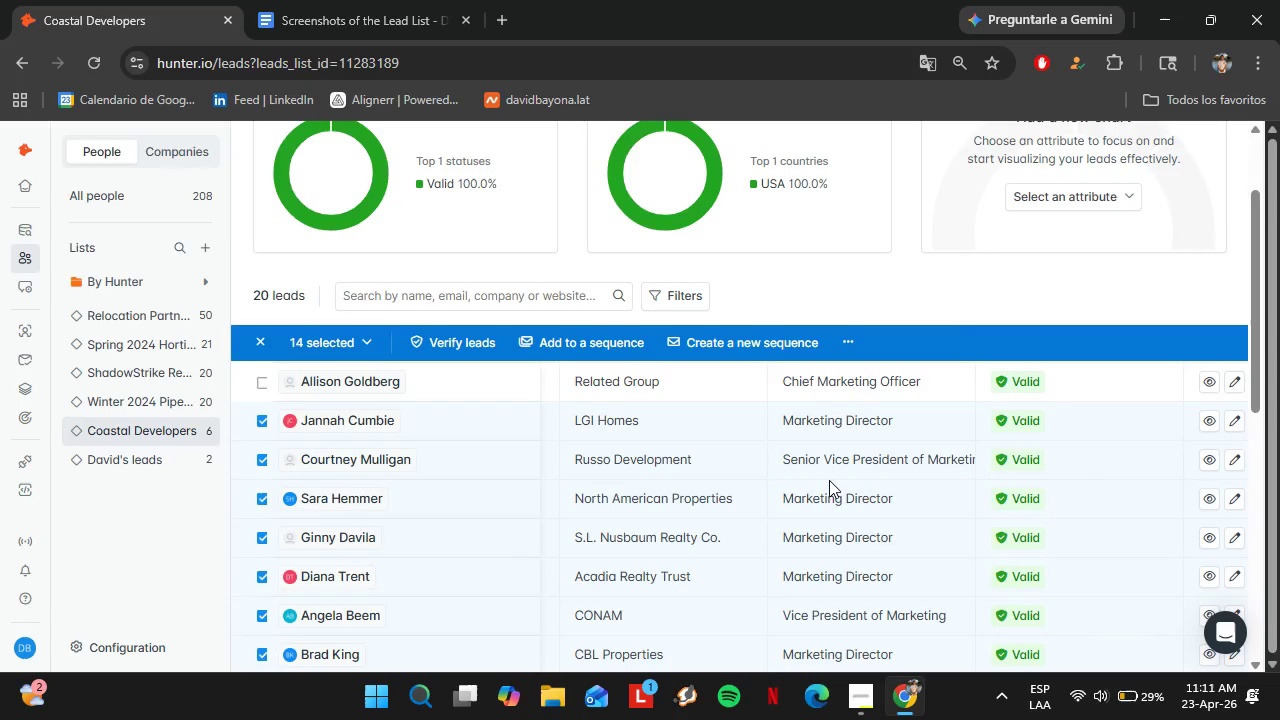 
scroll: coordinate [399, 476], scroll_direction: down, amount: 5.0
 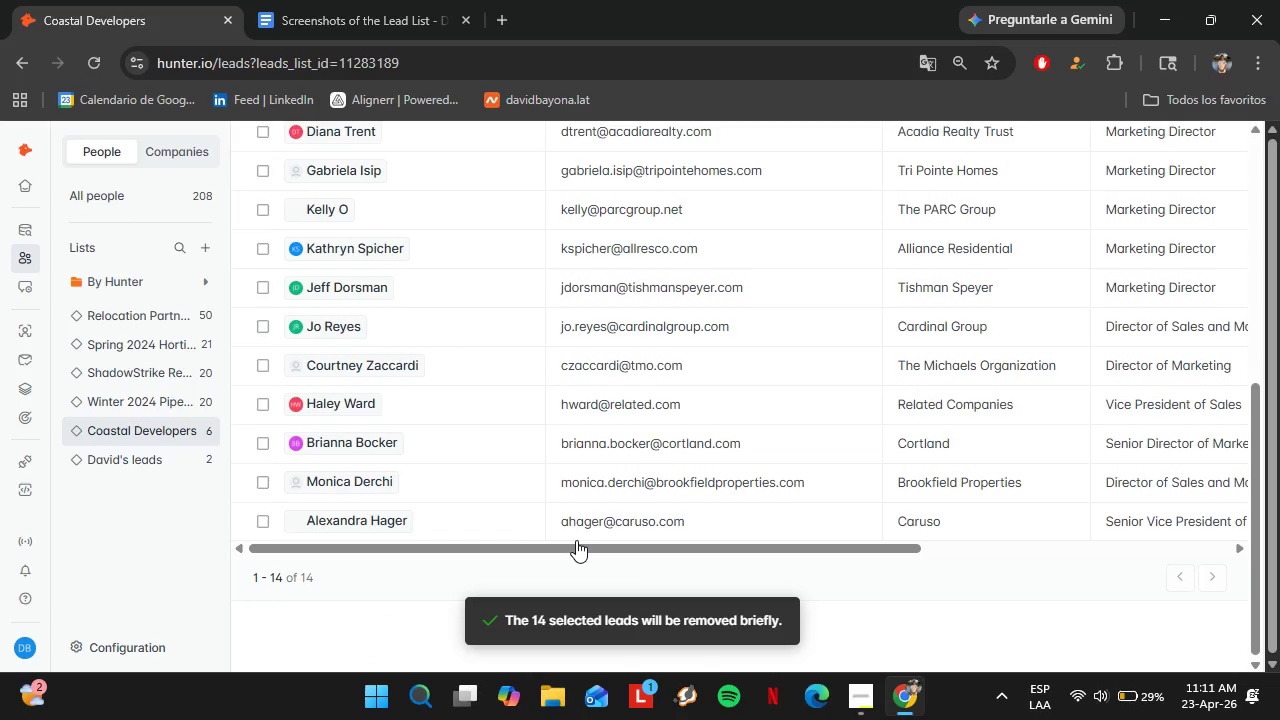 
left_click_drag(start_coordinate=[543, 548], to_coordinate=[727, 542])
 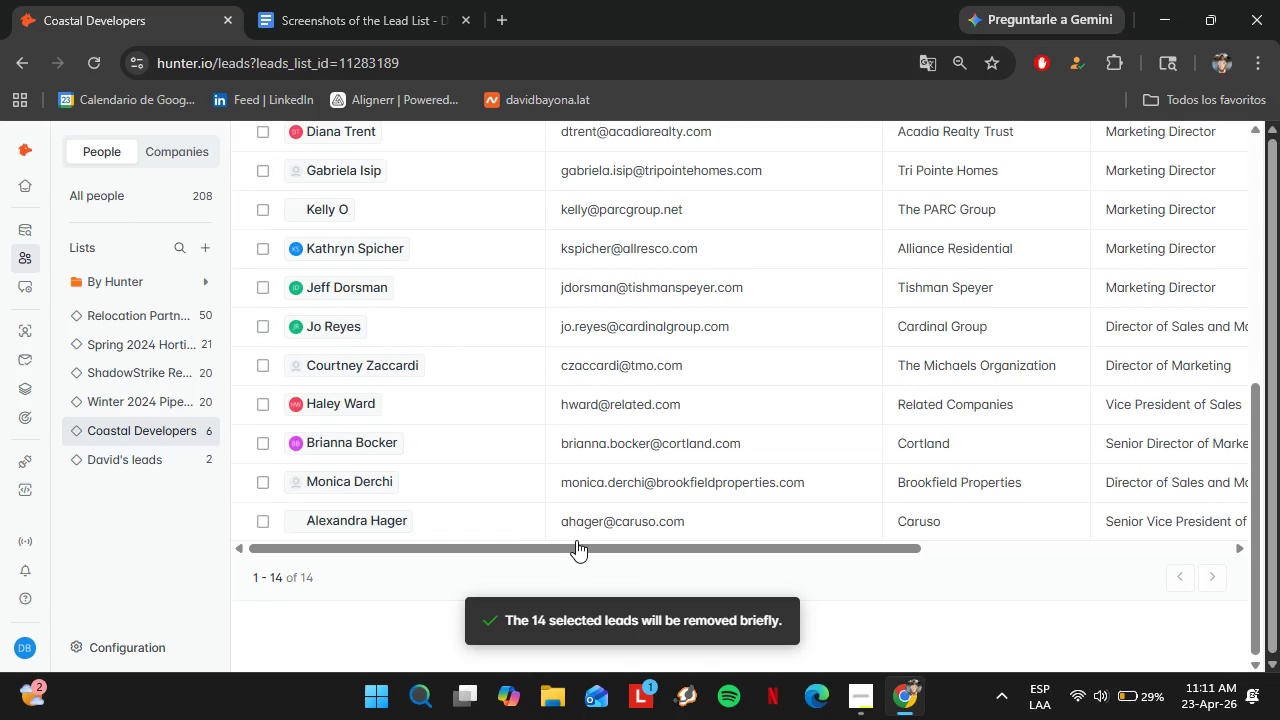 
scroll: coordinate [309, 315], scroll_direction: up, amount: 1.0
 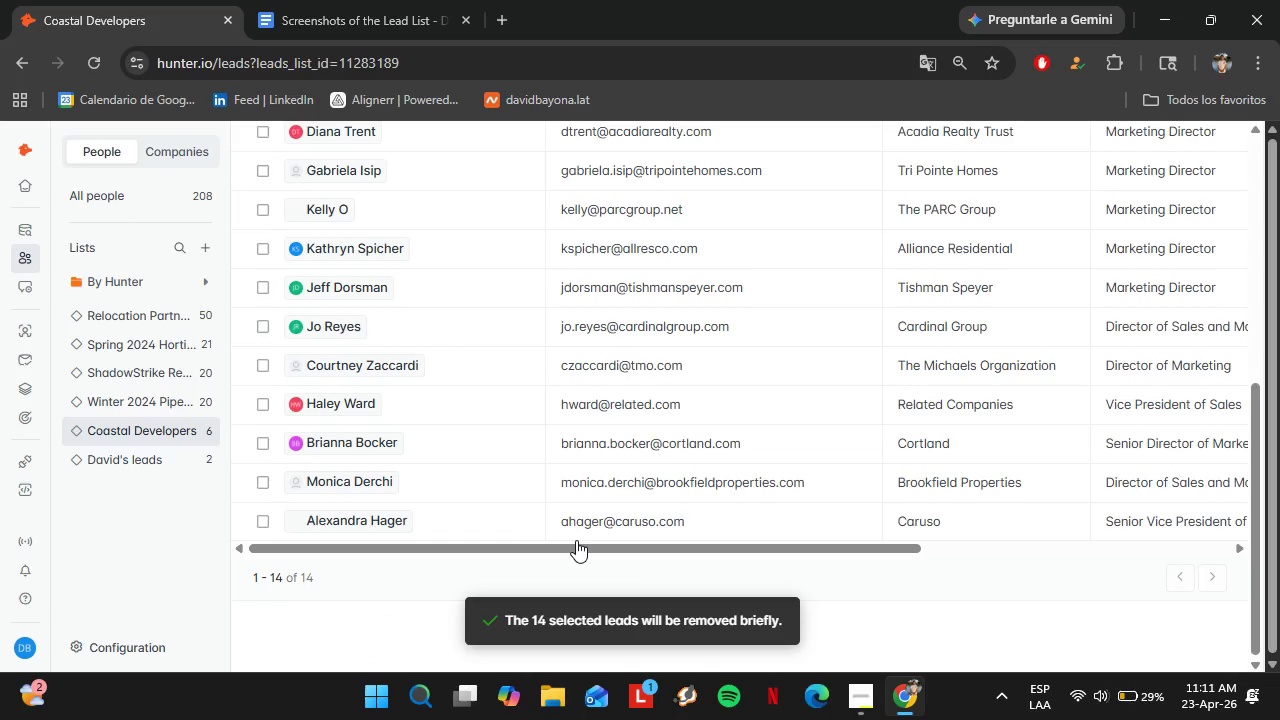 
left_click([259, 388])
 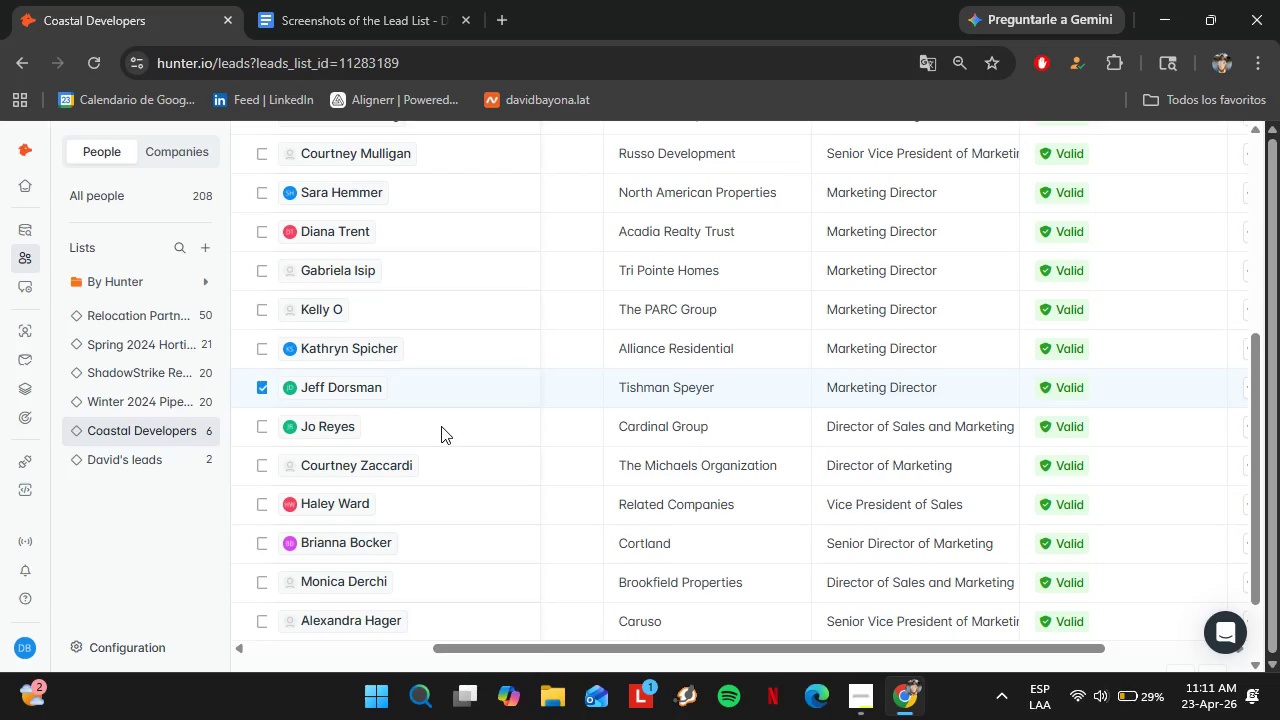 
wait(6.48)
 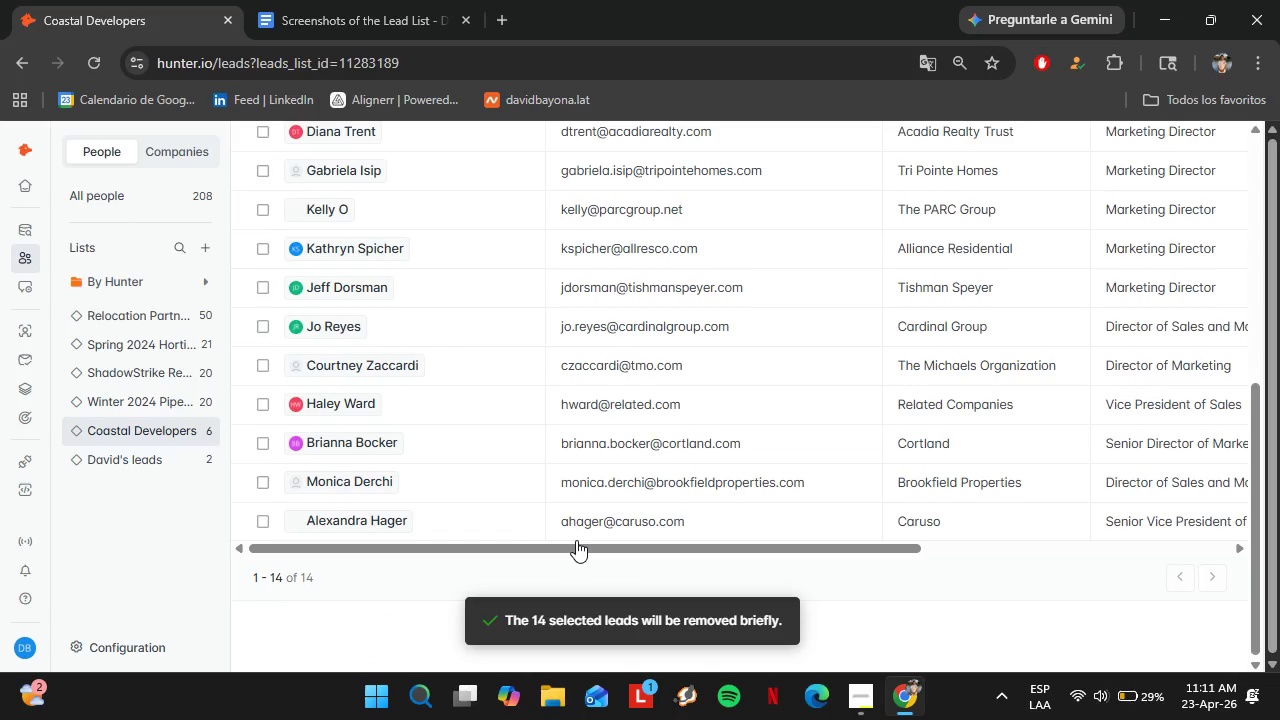 
left_click([256, 583])
 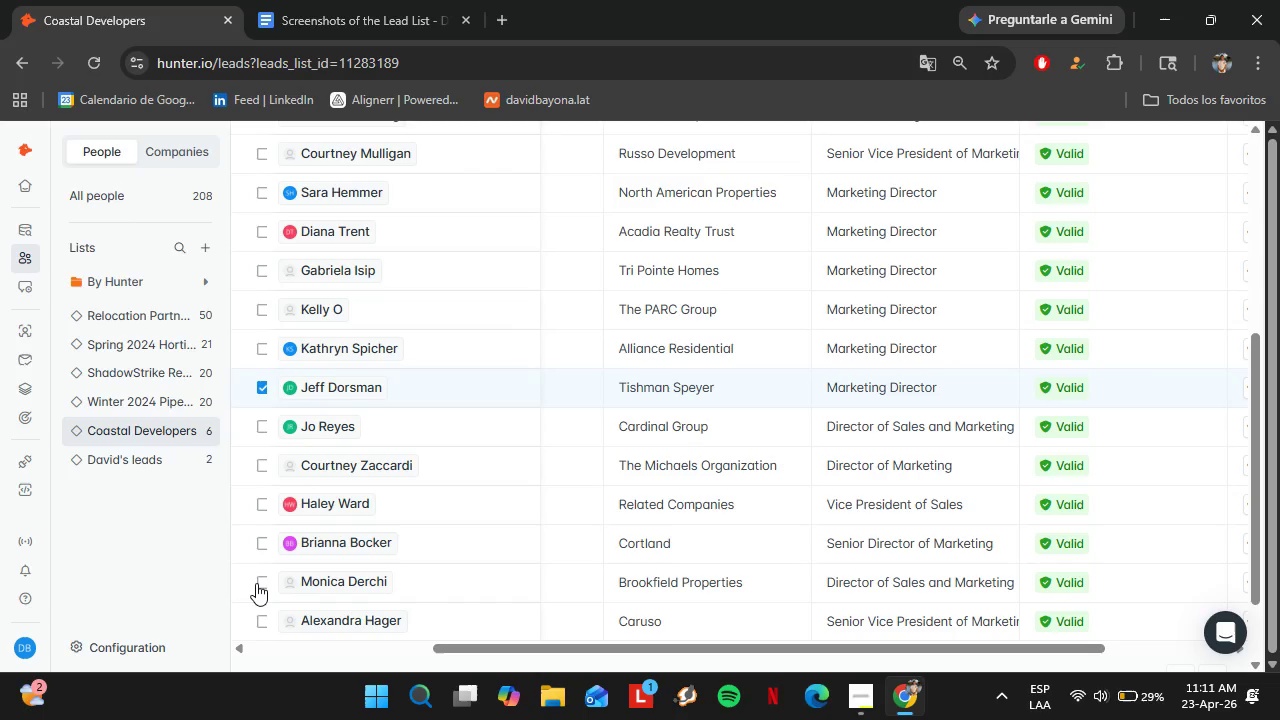 
left_click([261, 619])
 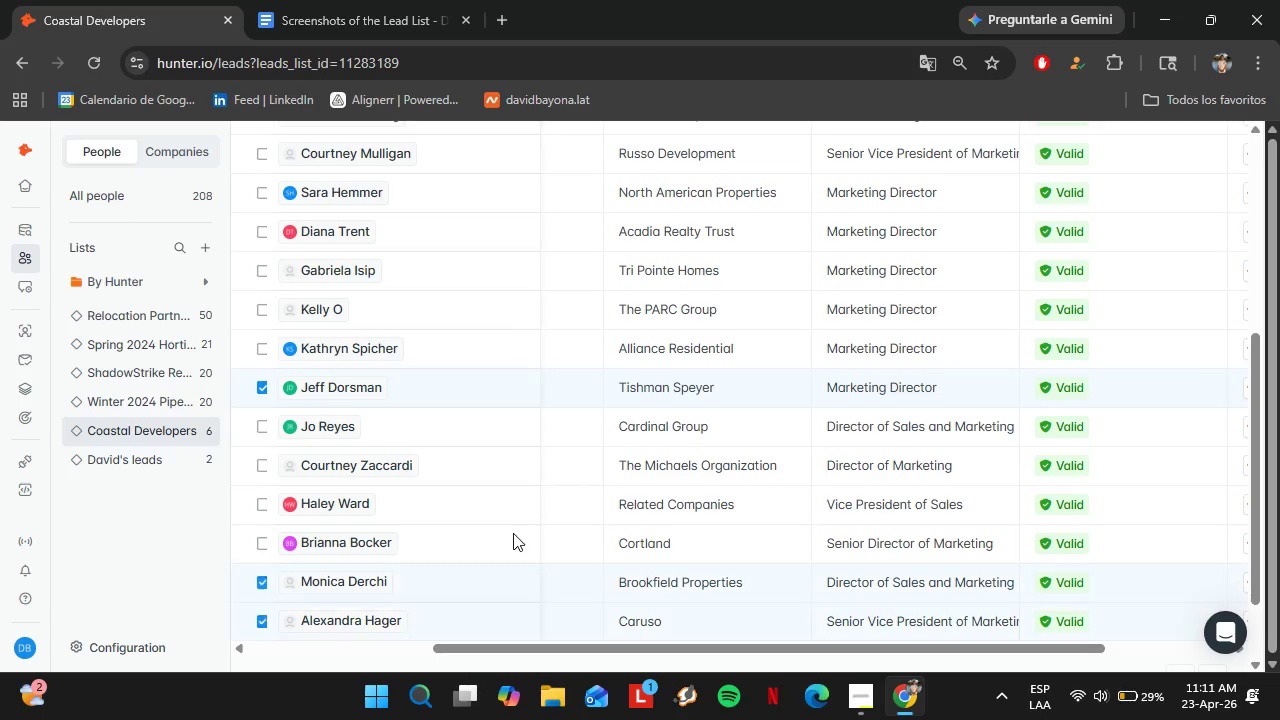 
scroll: coordinate [513, 533], scroll_direction: up, amount: 2.0
 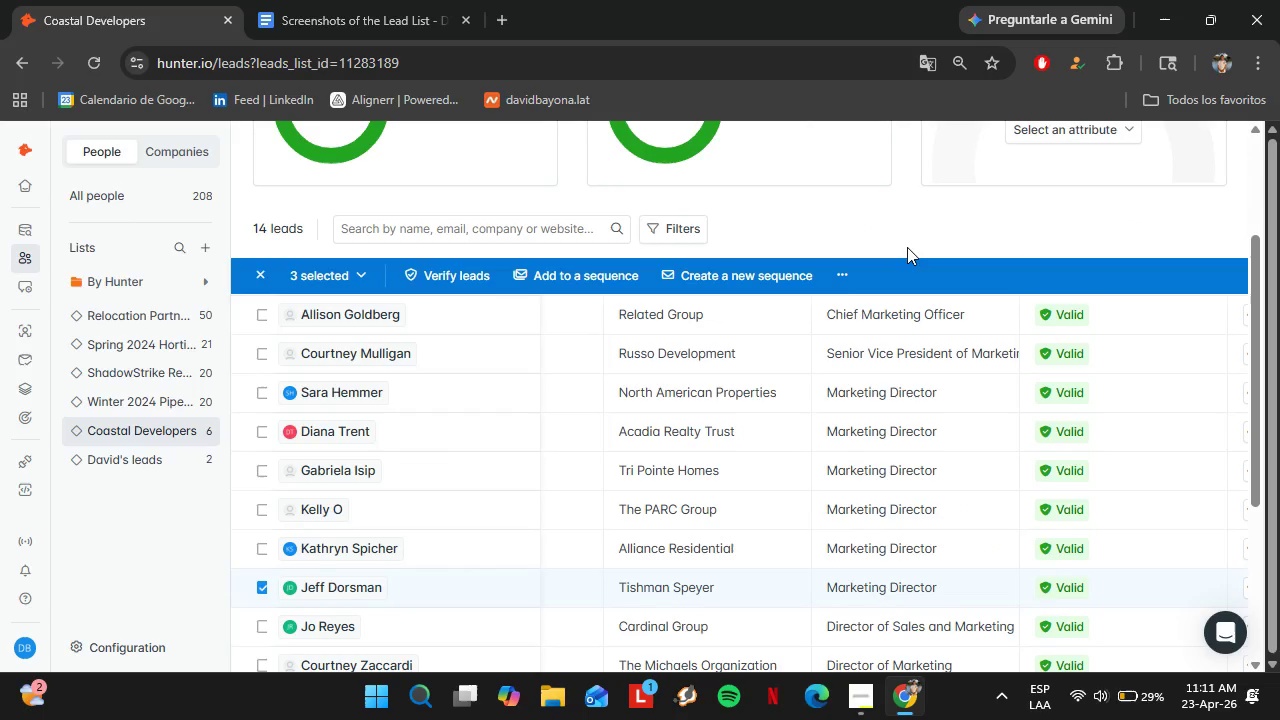 
left_click([841, 269])
 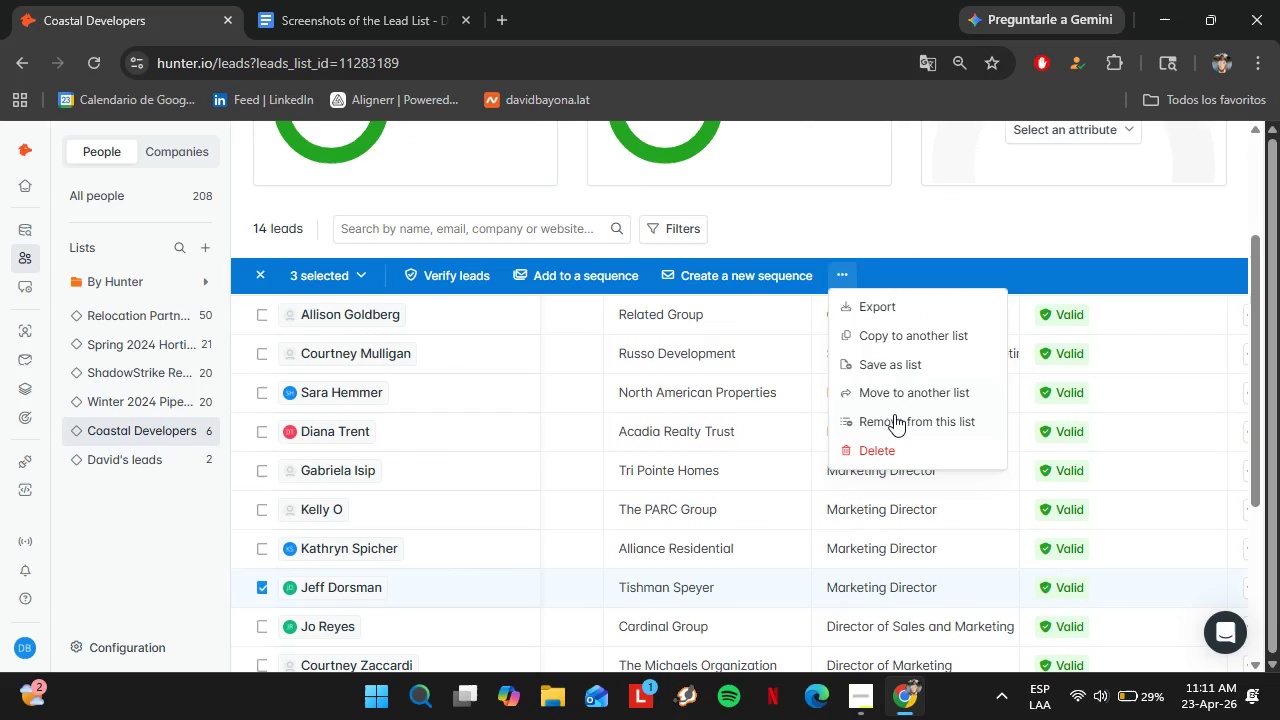 
left_click([894, 414])
 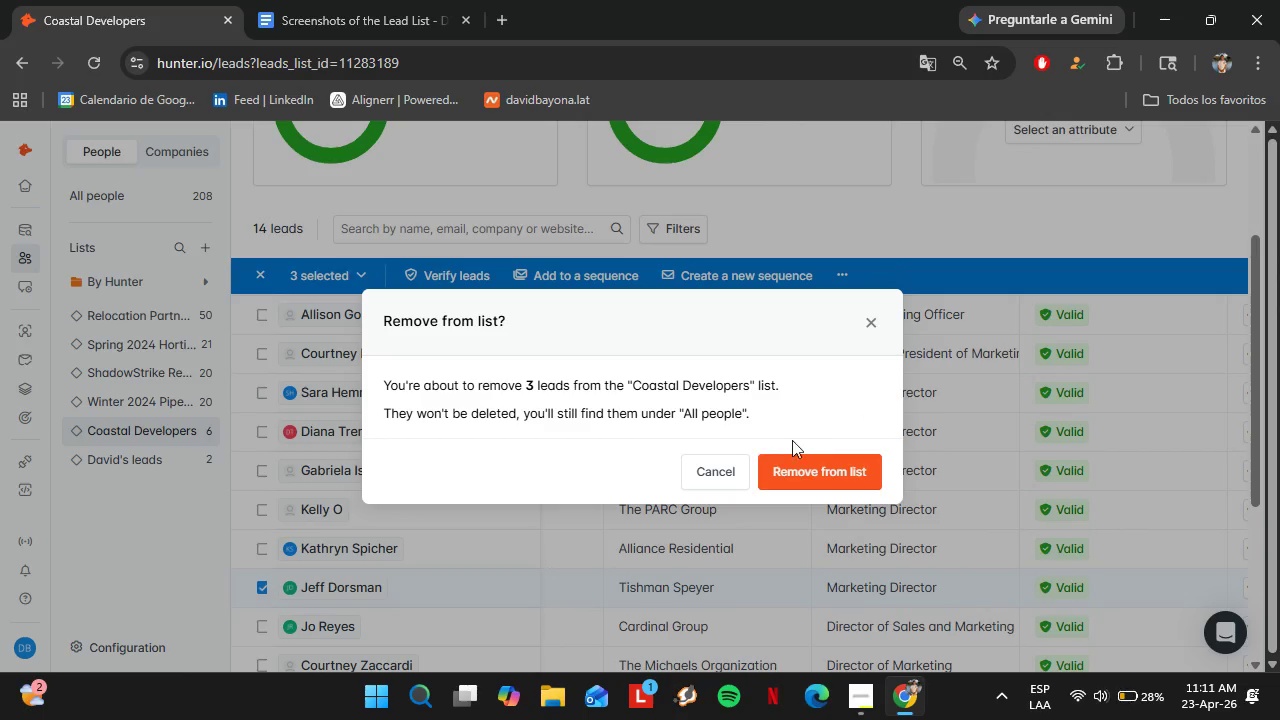 
left_click([818, 480])
 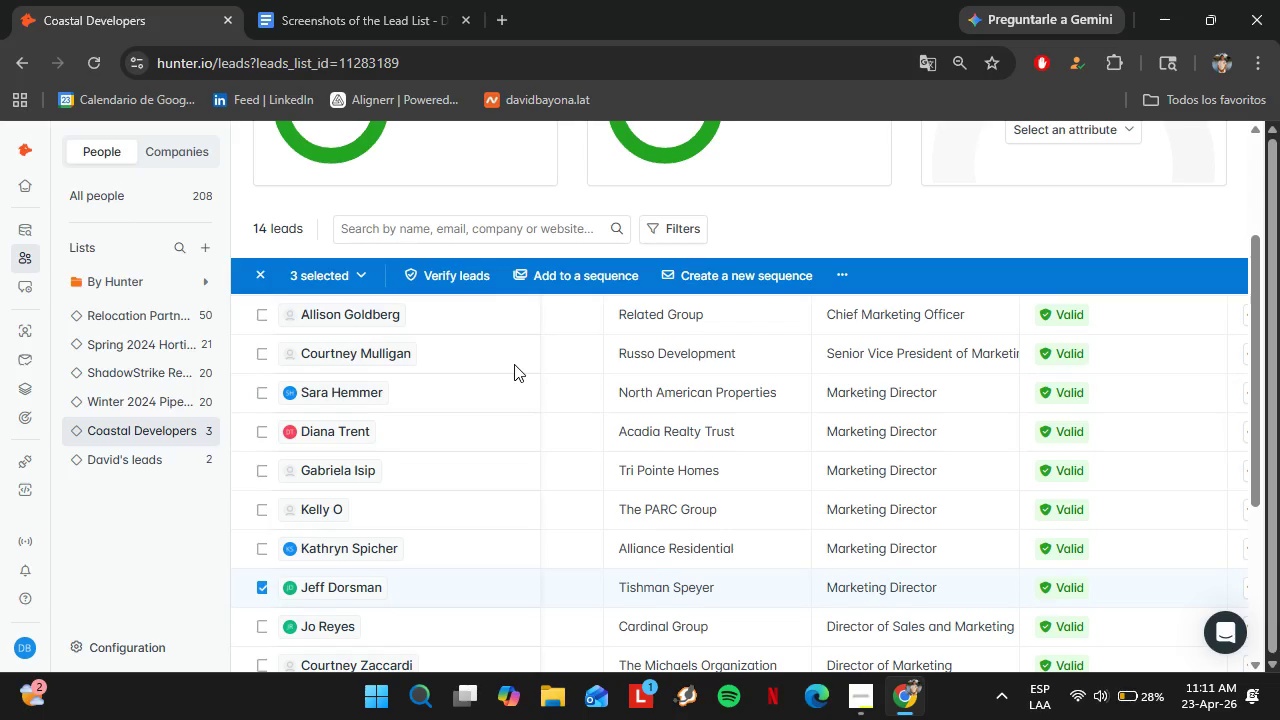 
scroll: coordinate [626, 403], scroll_direction: down, amount: 3.0
 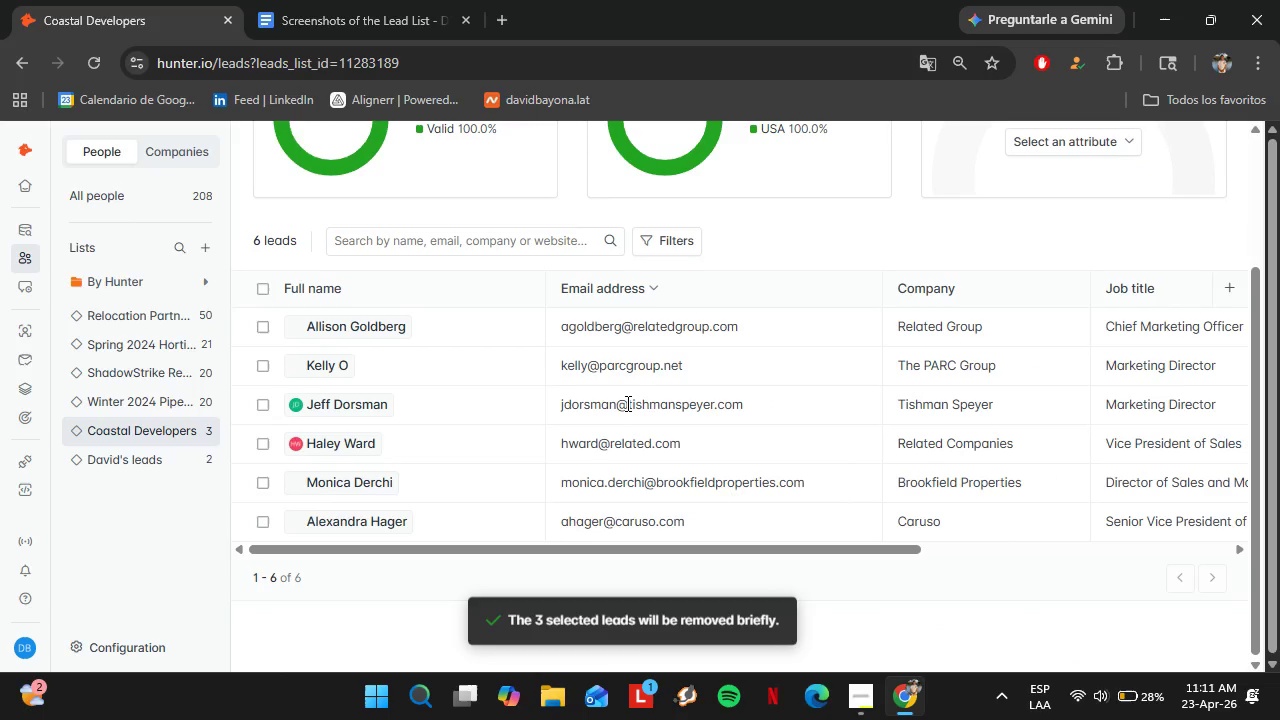 
scroll: coordinate [626, 403], scroll_direction: none, amount: 0.0
 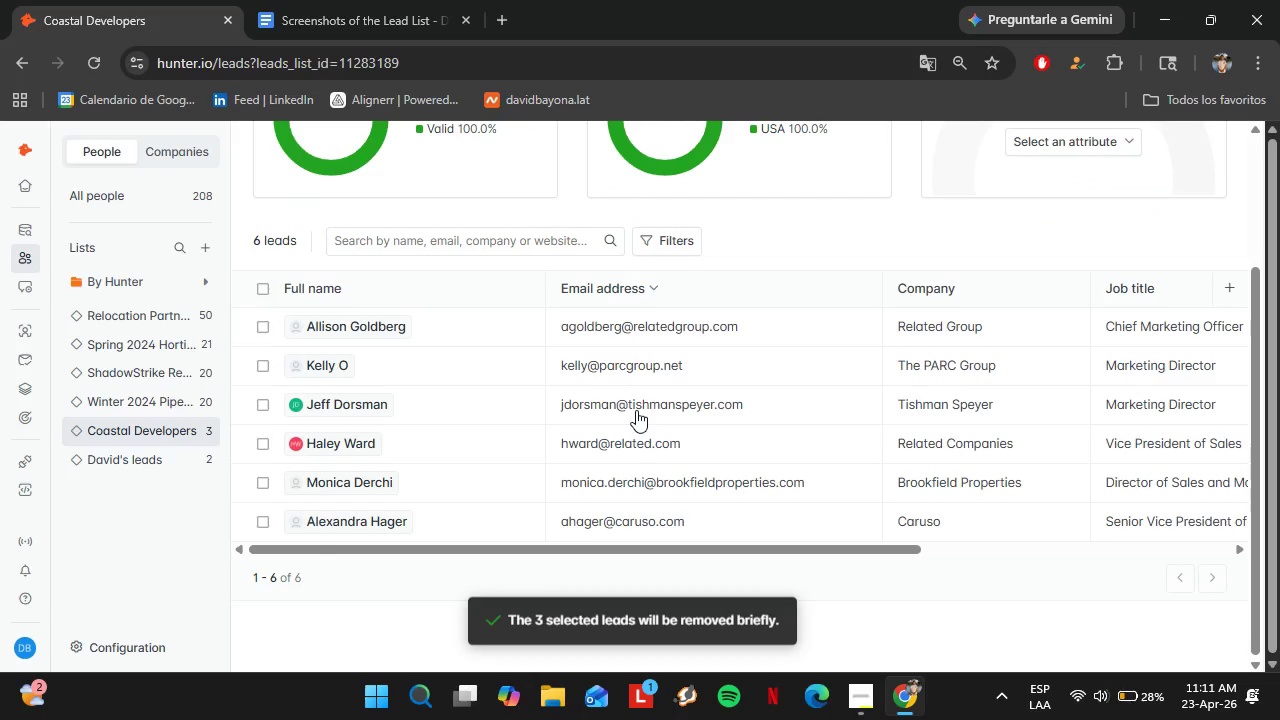 
left_click([93, 51])
 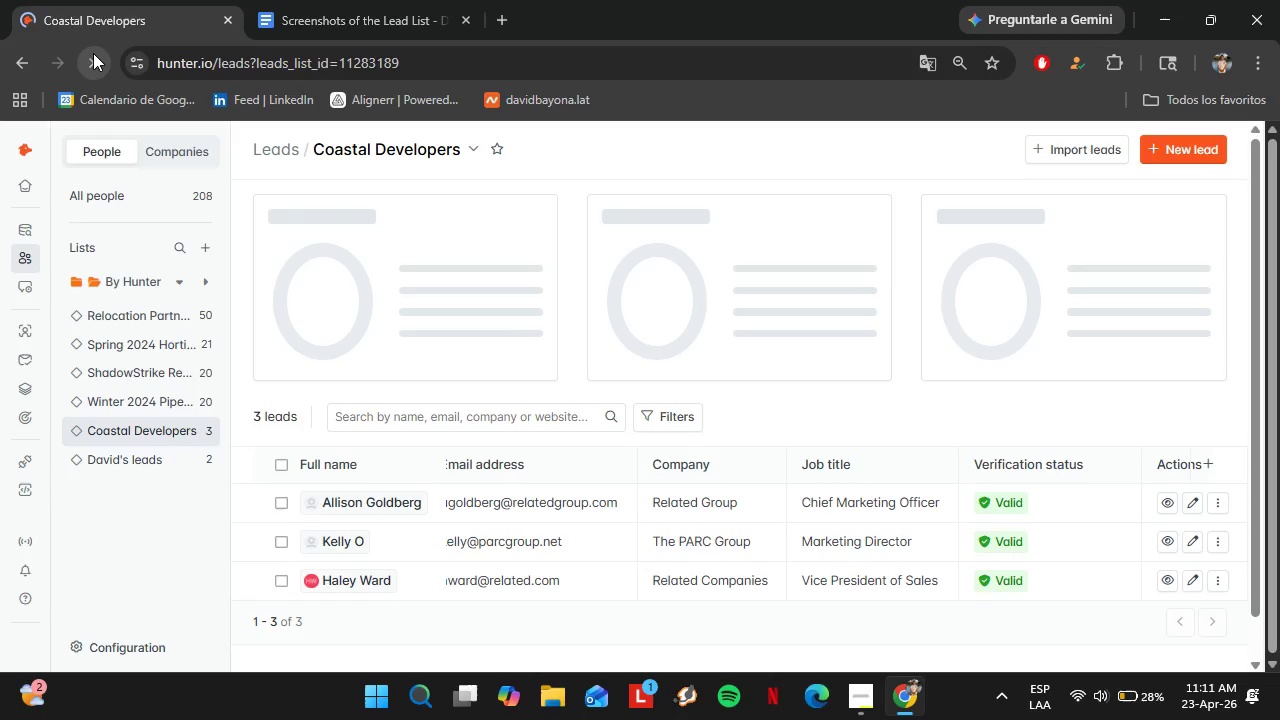 
wait(15.88)
 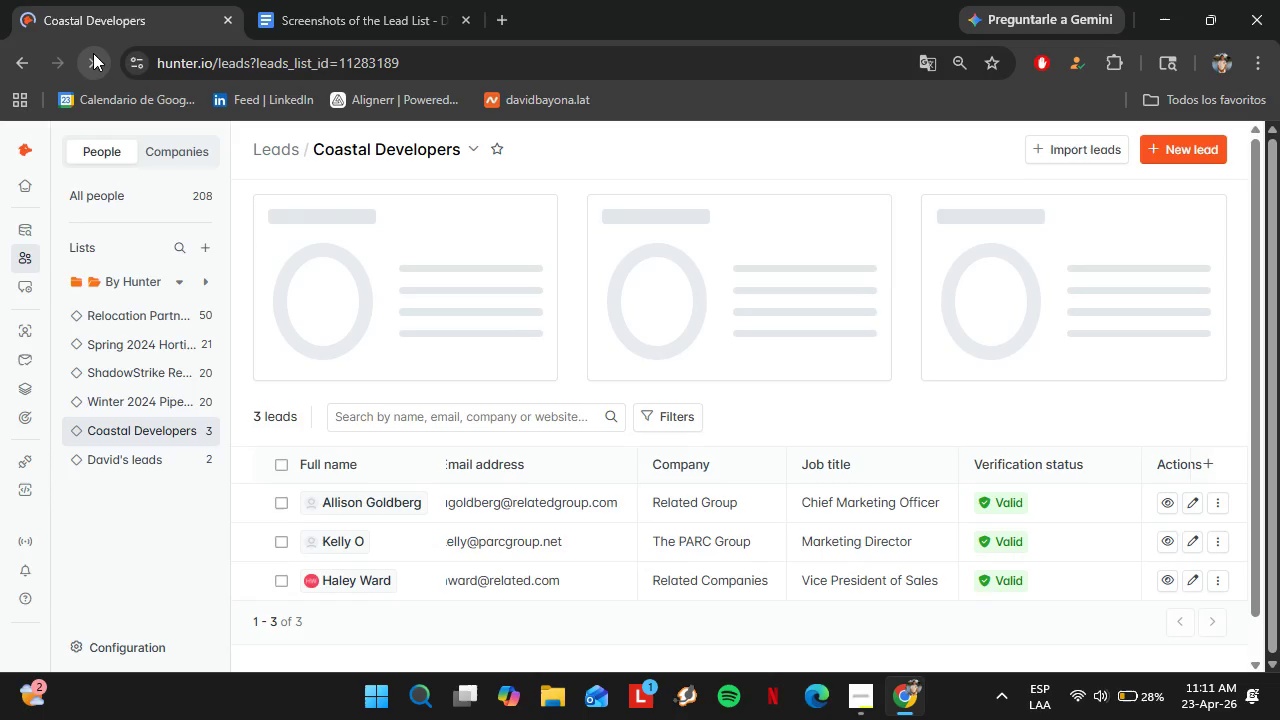 
left_click([25, 328])
 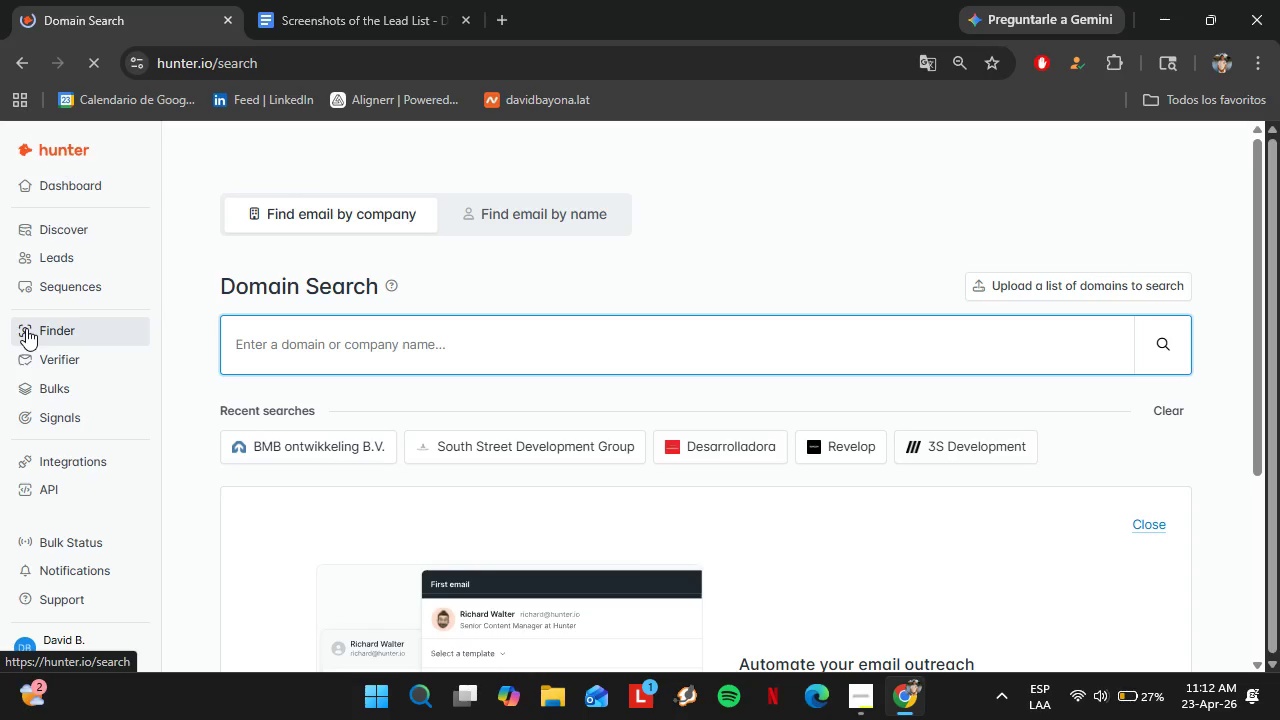 
wait(20.45)
 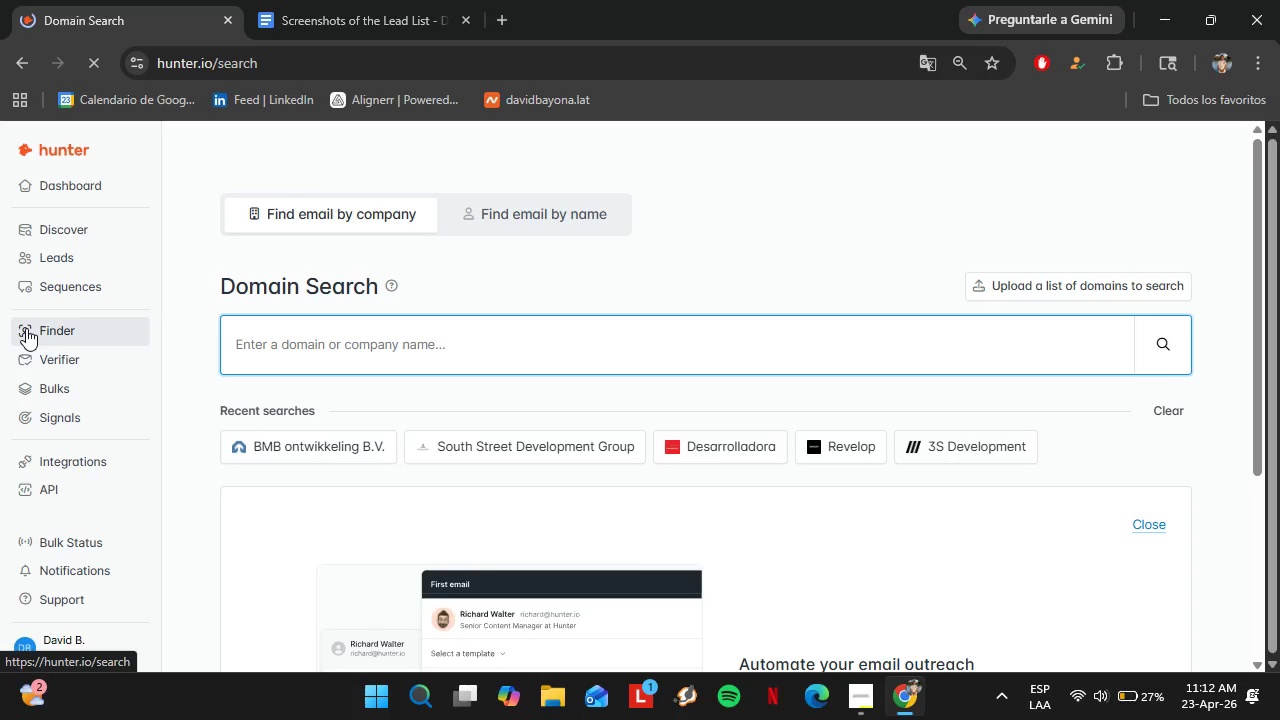 
type(swireprop)
 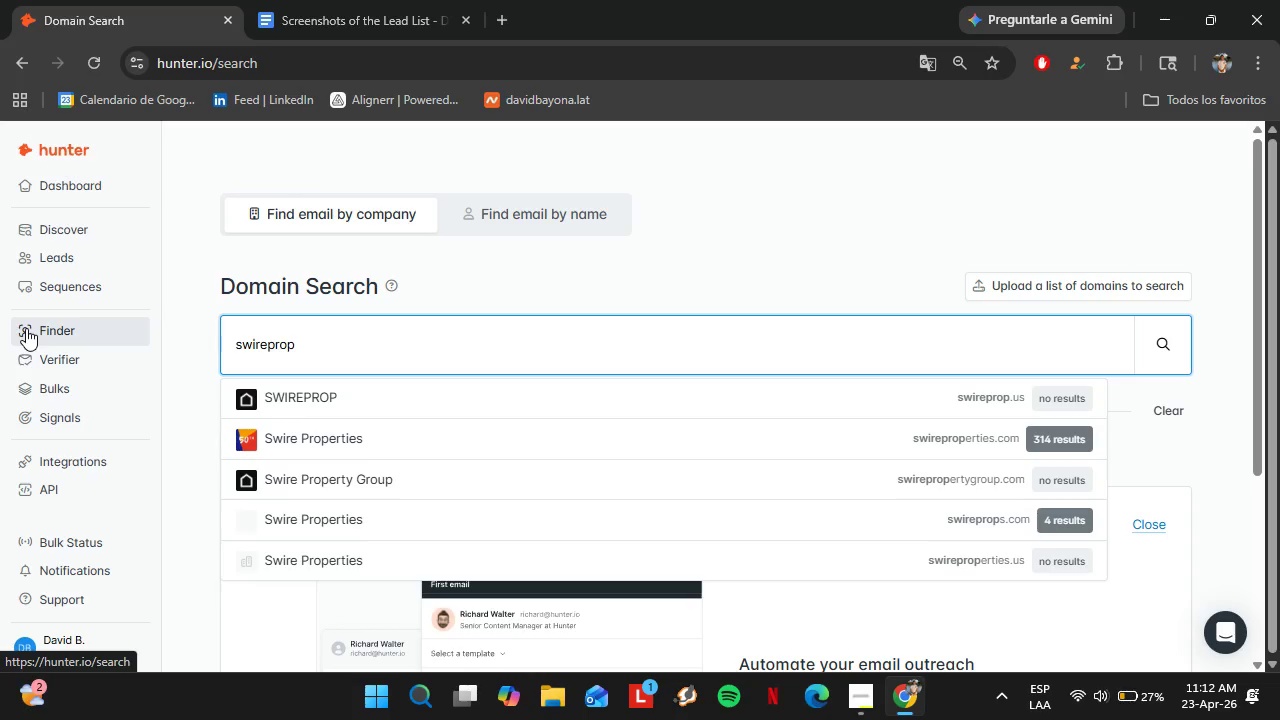 
key(ArrowDown)
 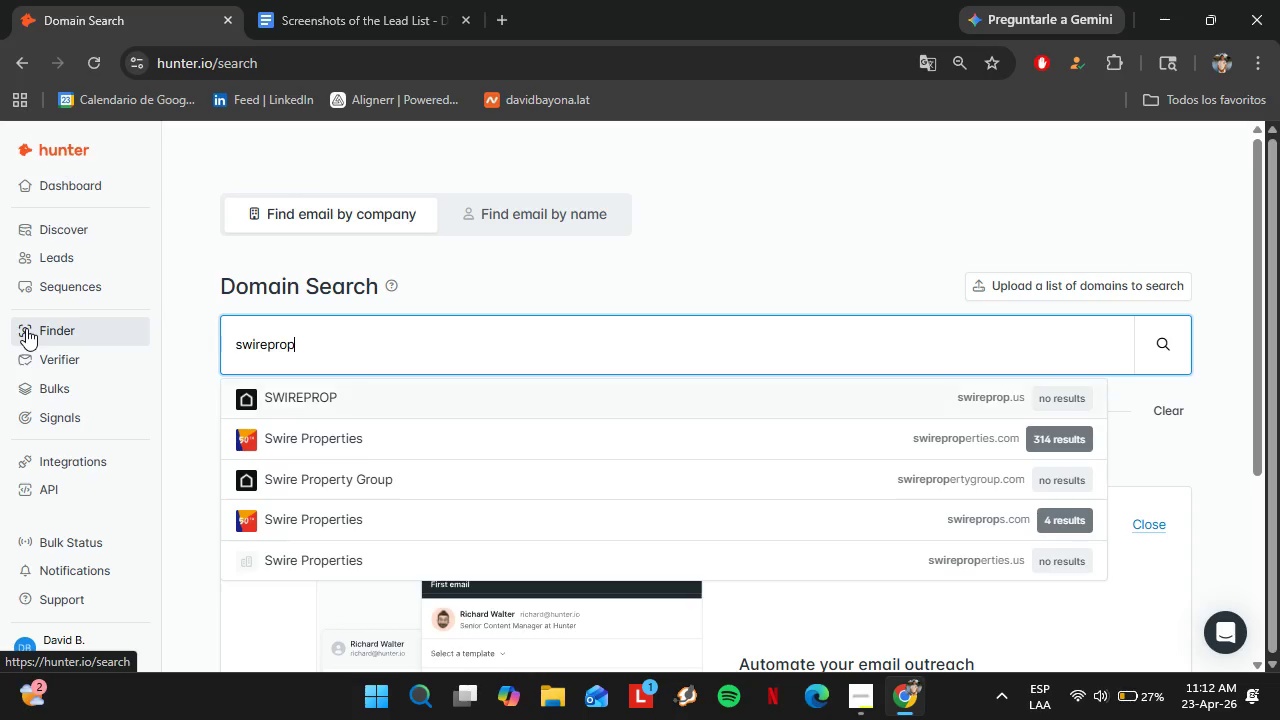 
key(ArrowDown)
 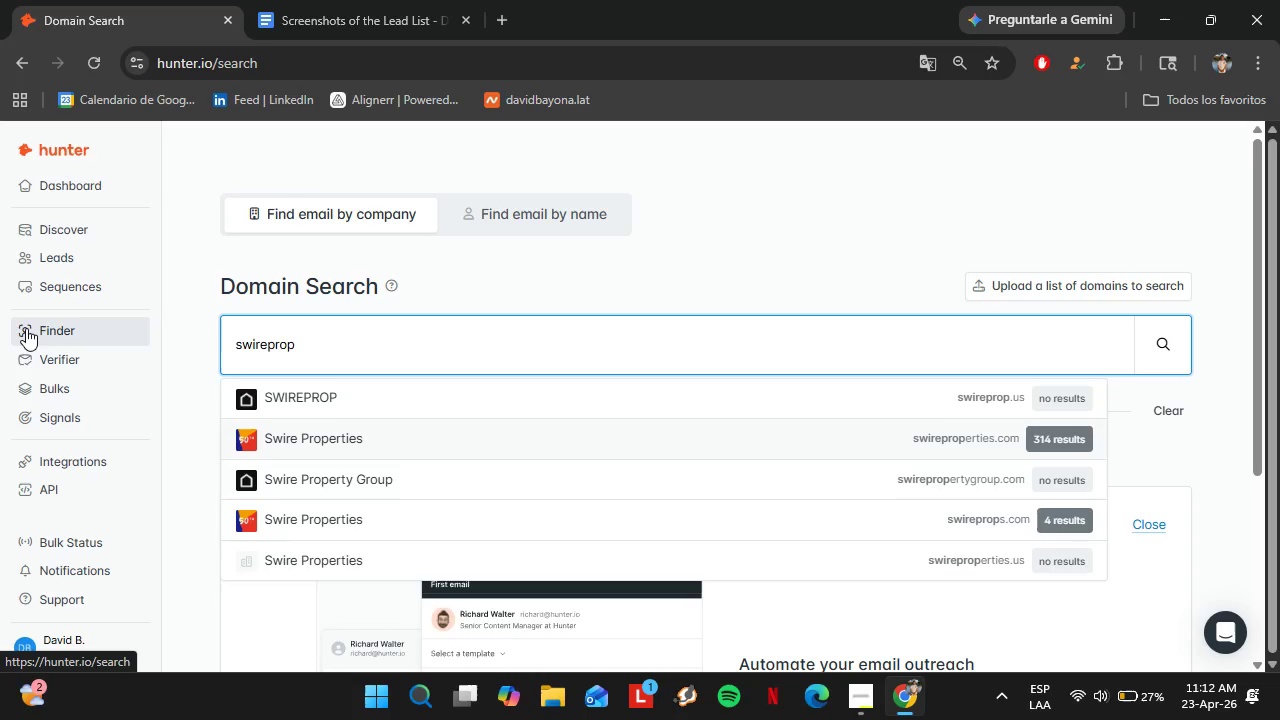 
key(Enter)
 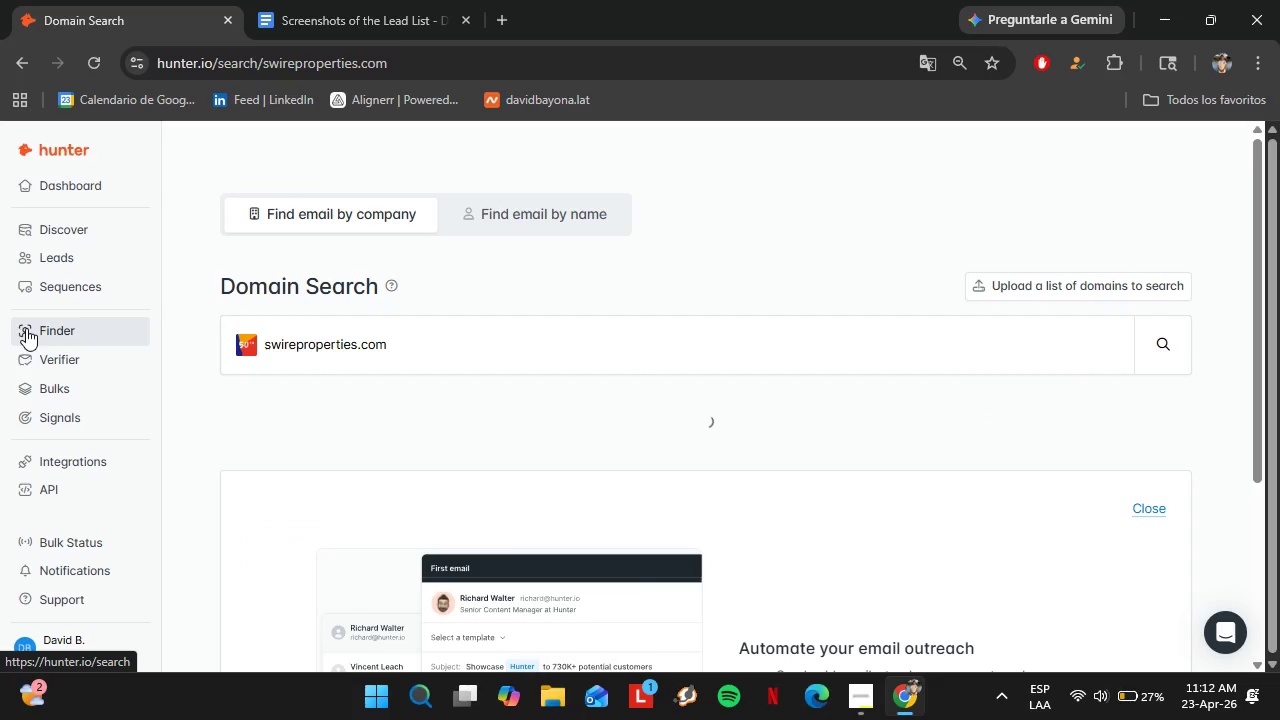 
left_click([289, 177])
 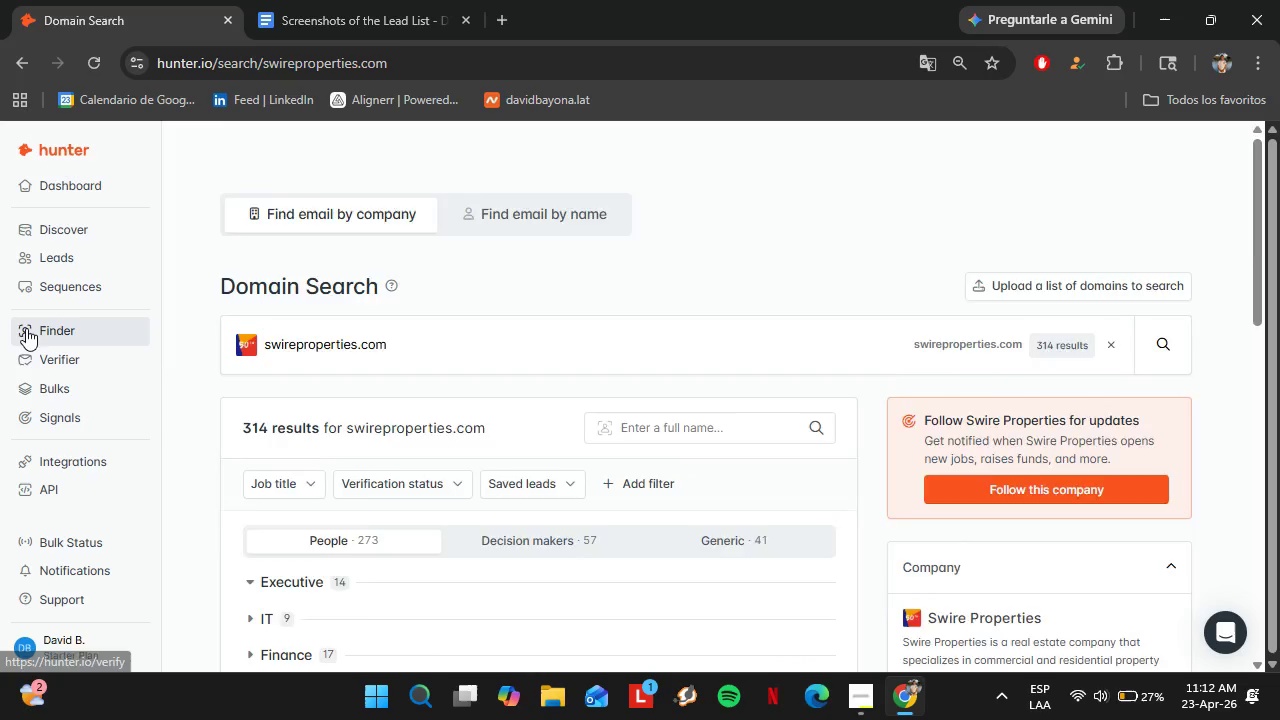 
scroll: coordinate [466, 433], scroll_direction: down, amount: 4.0
 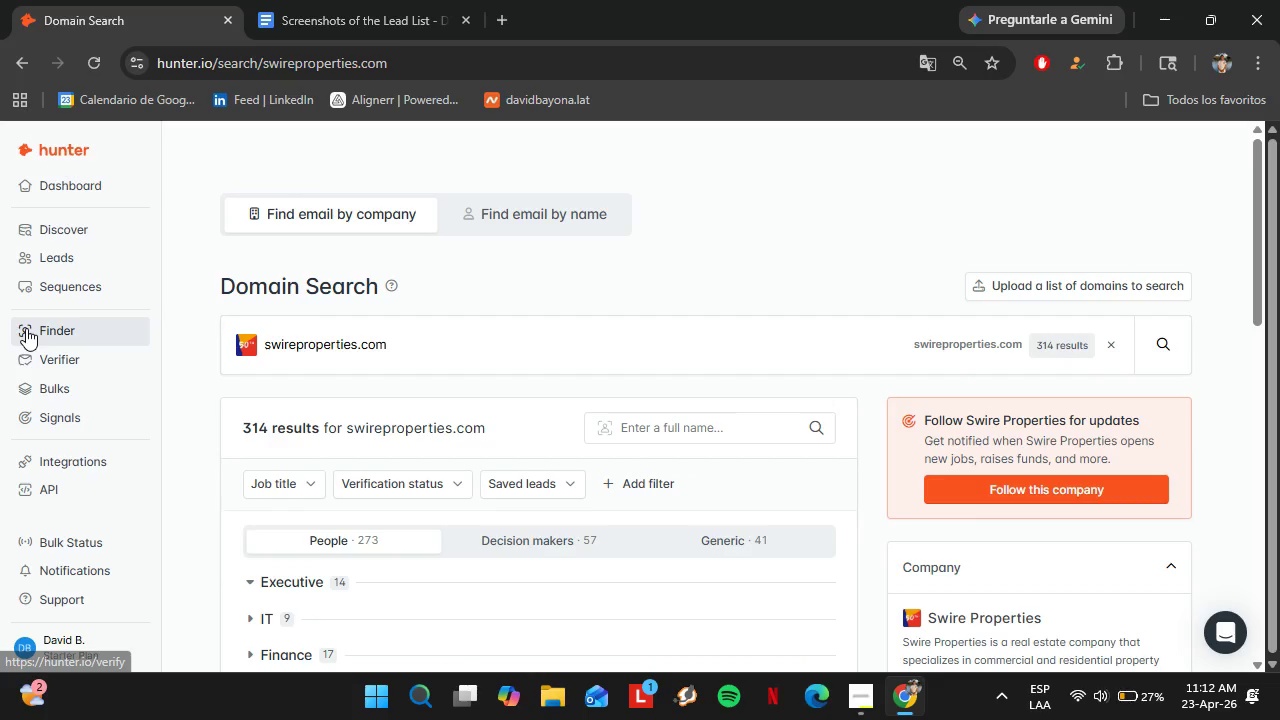 
left_click([284, 323])
 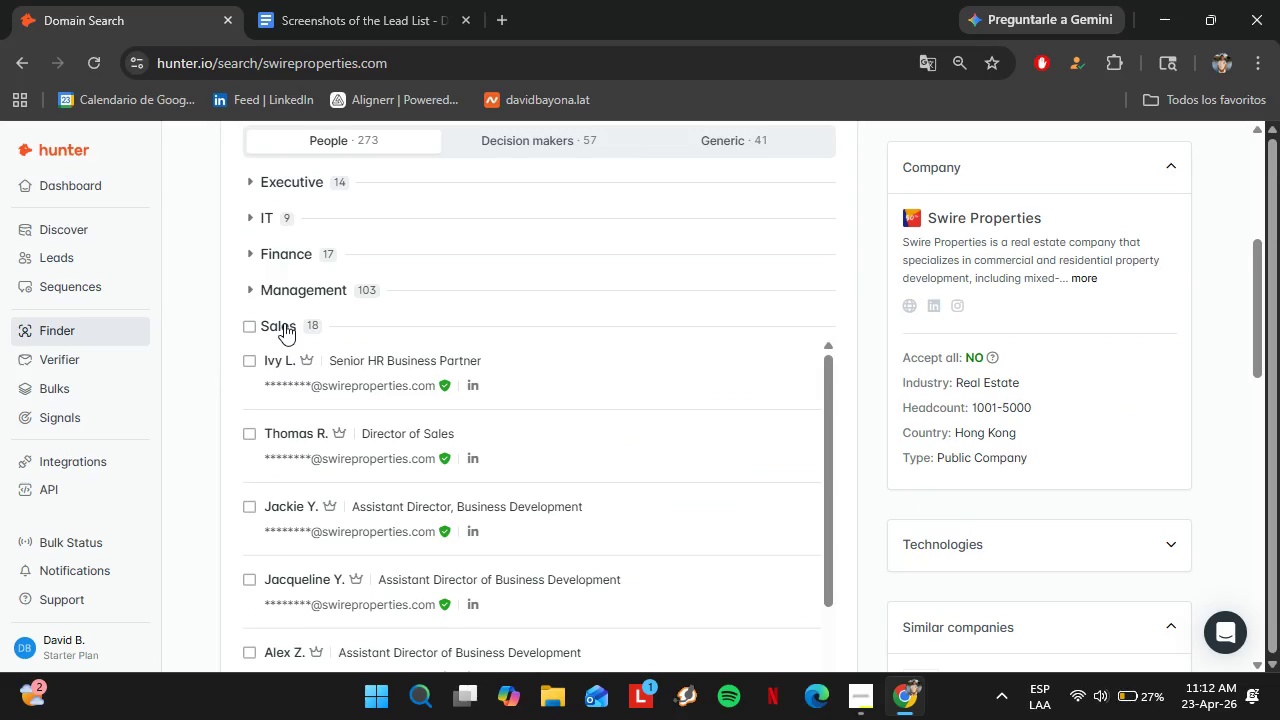 
left_click([284, 323])
 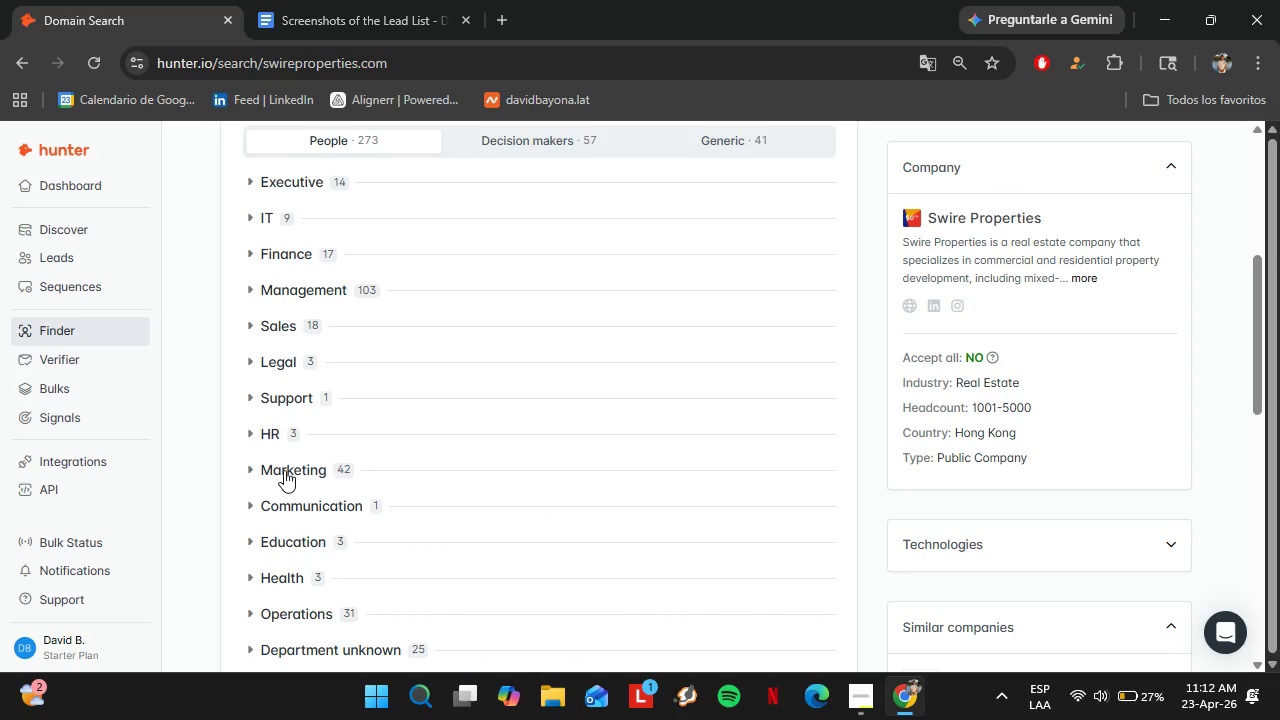 
left_click([284, 470])
 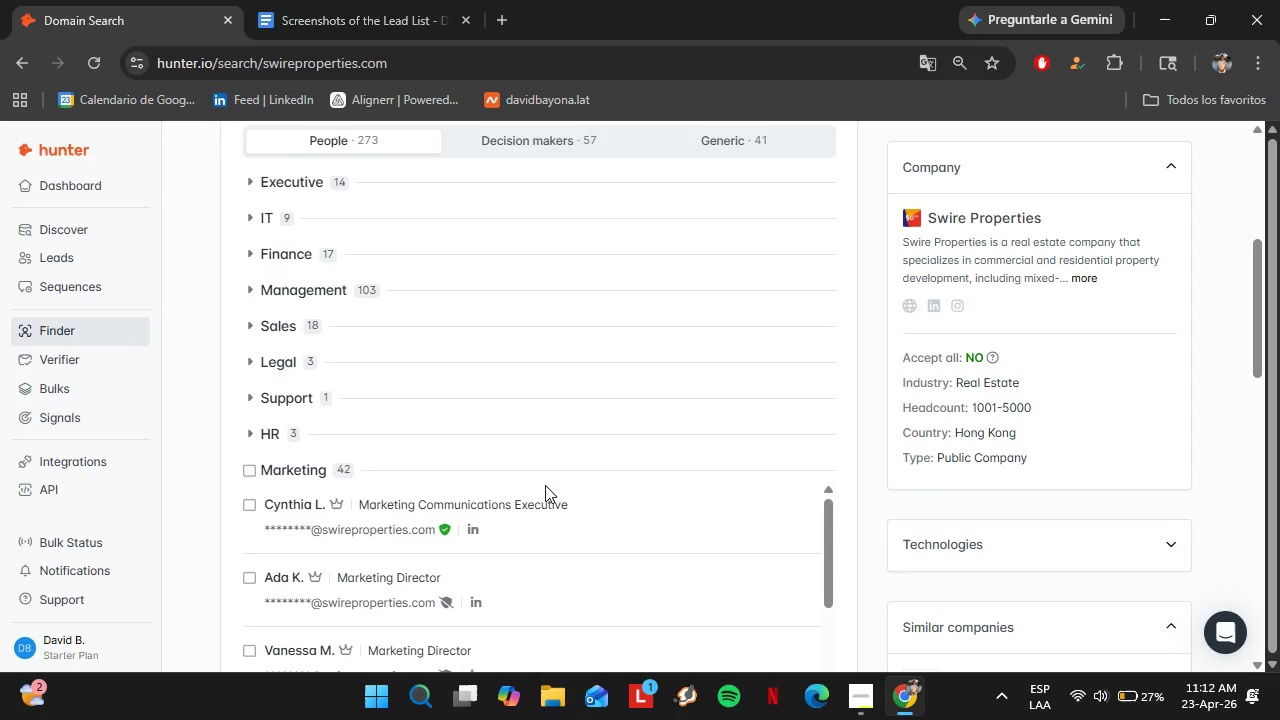 
scroll: coordinate [888, 334], scroll_direction: up, amount: 1.0
 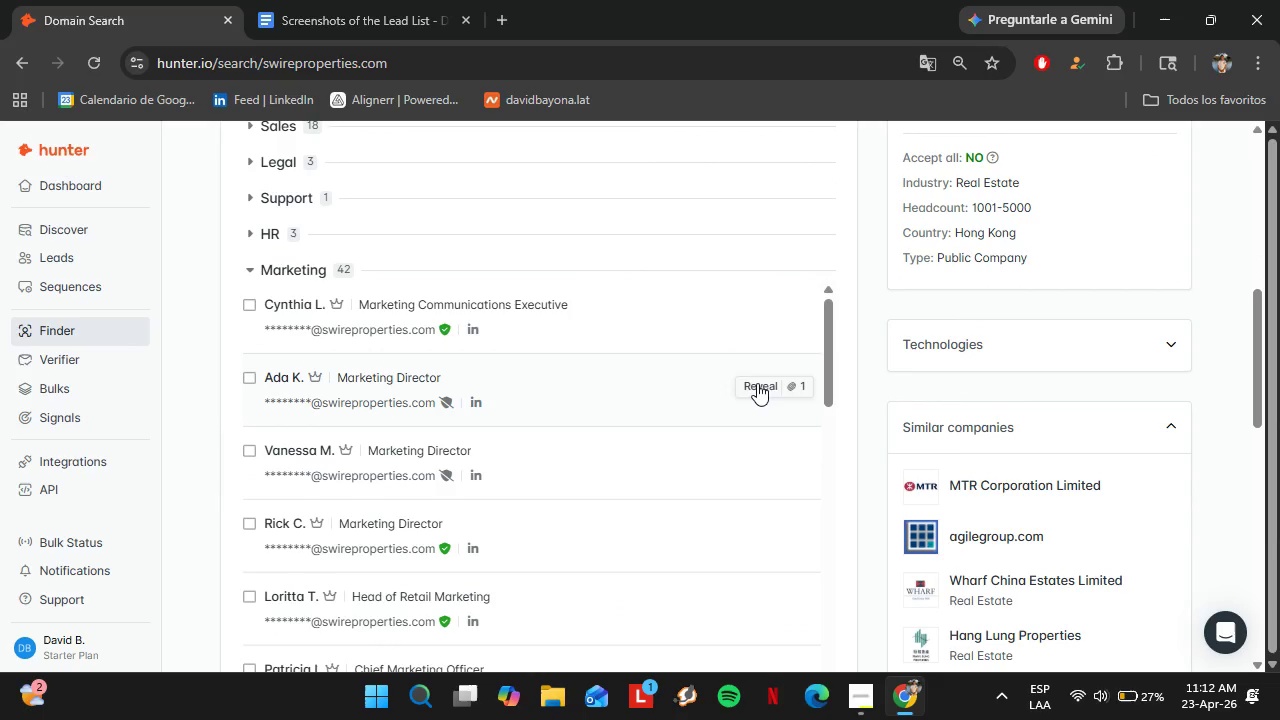 
left_click([772, 536])
 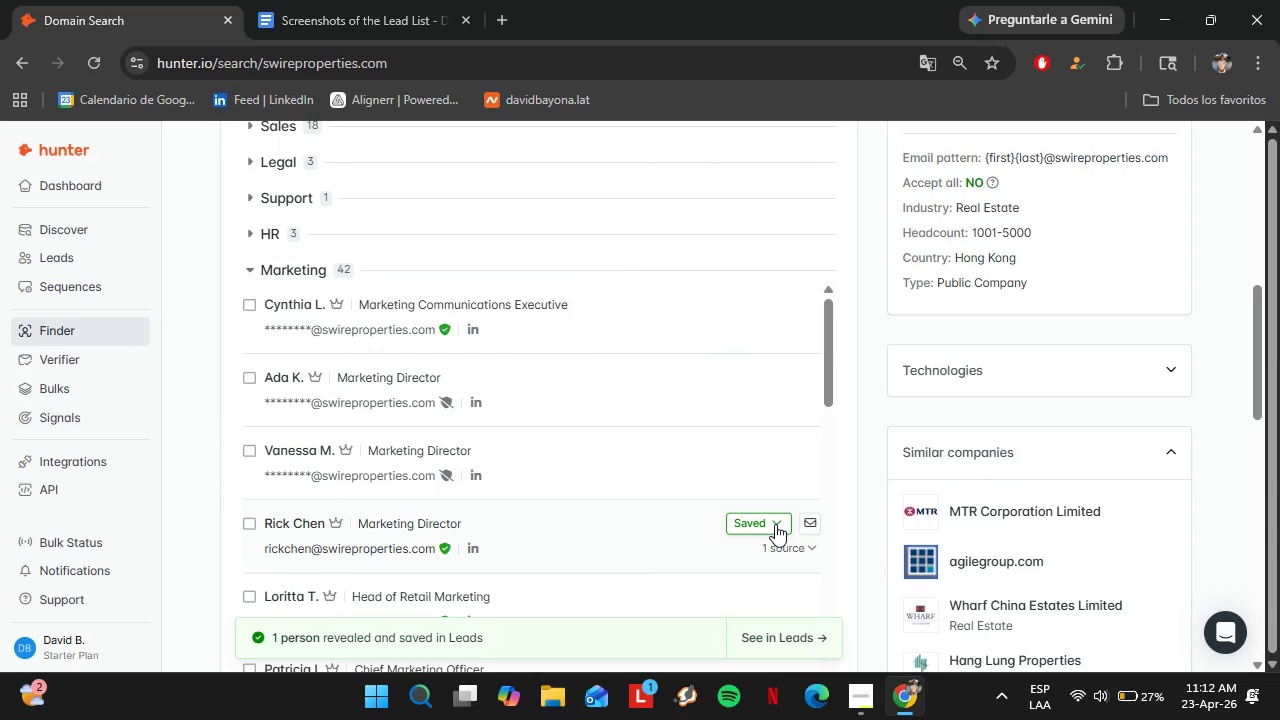 
scroll: coordinate [755, 516], scroll_direction: down, amount: 2.0
 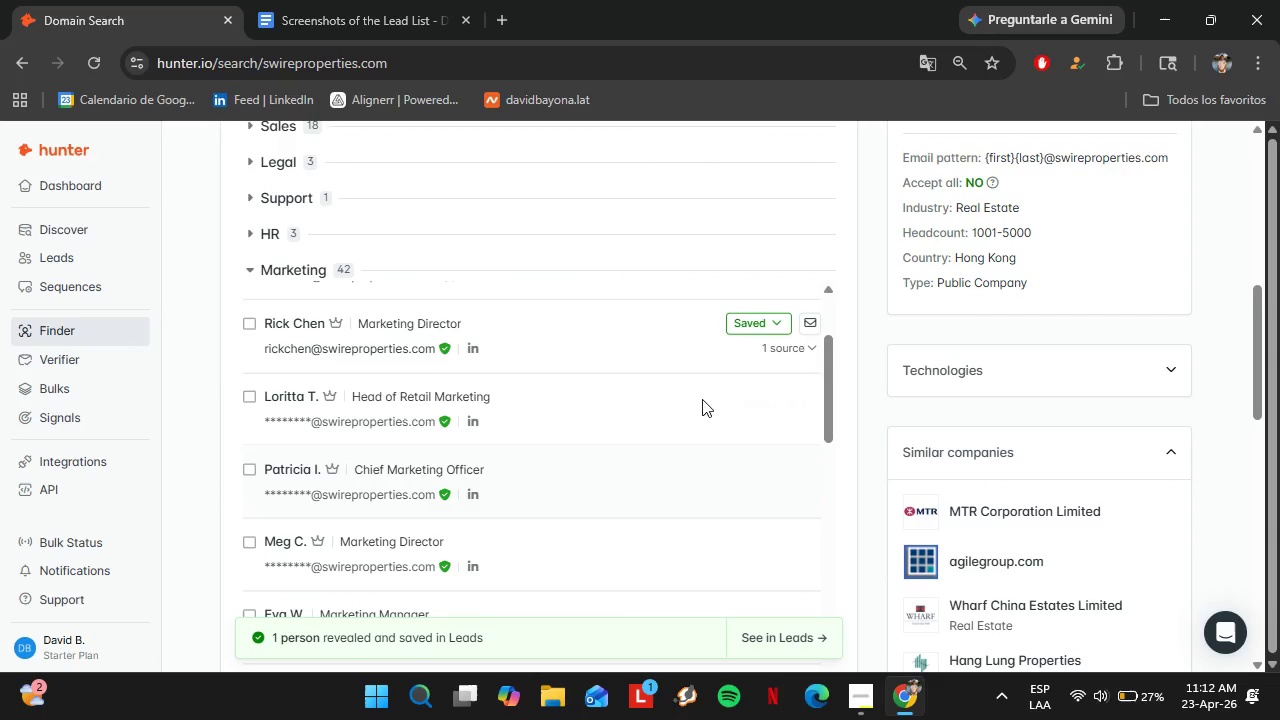 
left_click([753, 326])
 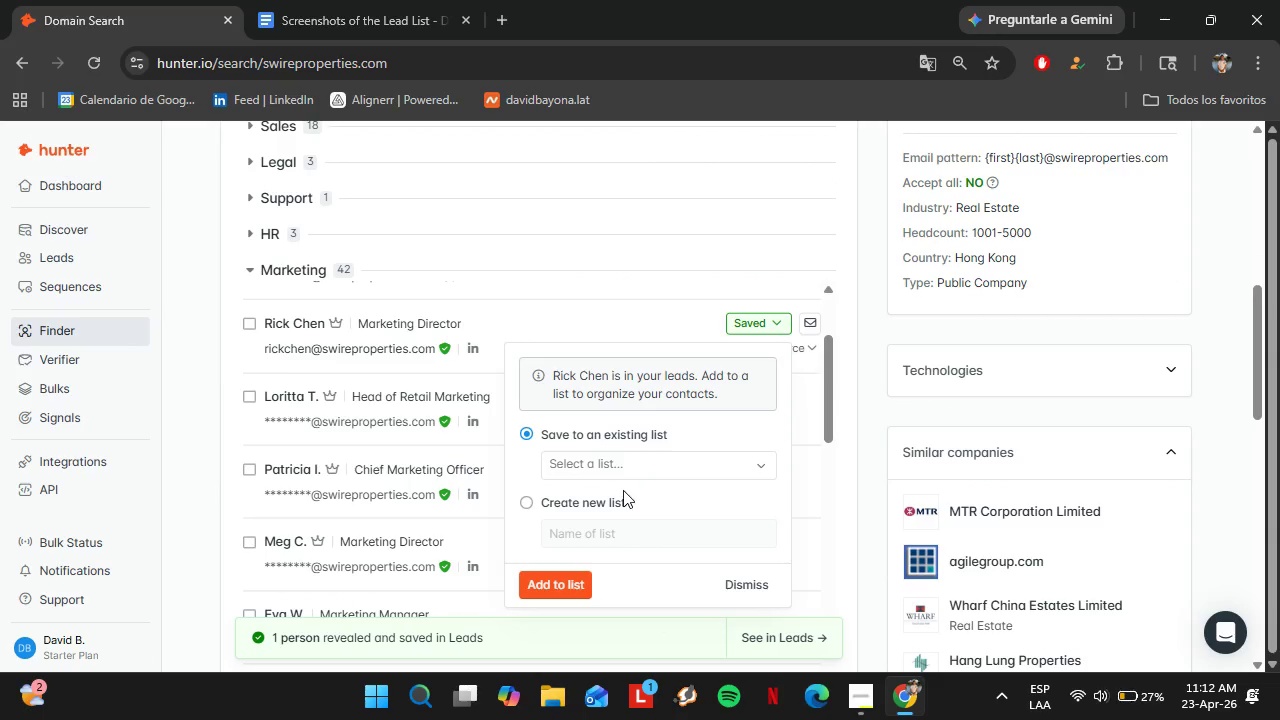 
left_click([615, 463])
 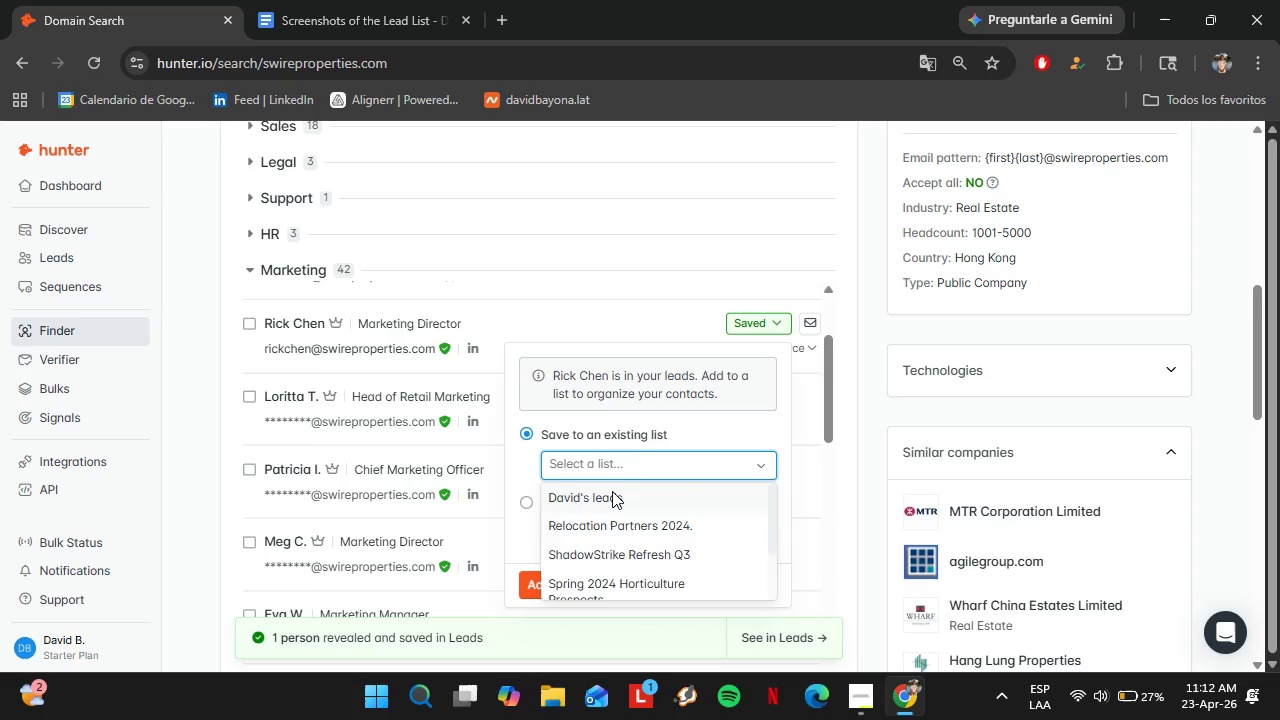 
scroll: coordinate [604, 511], scroll_direction: down, amount: 2.0
 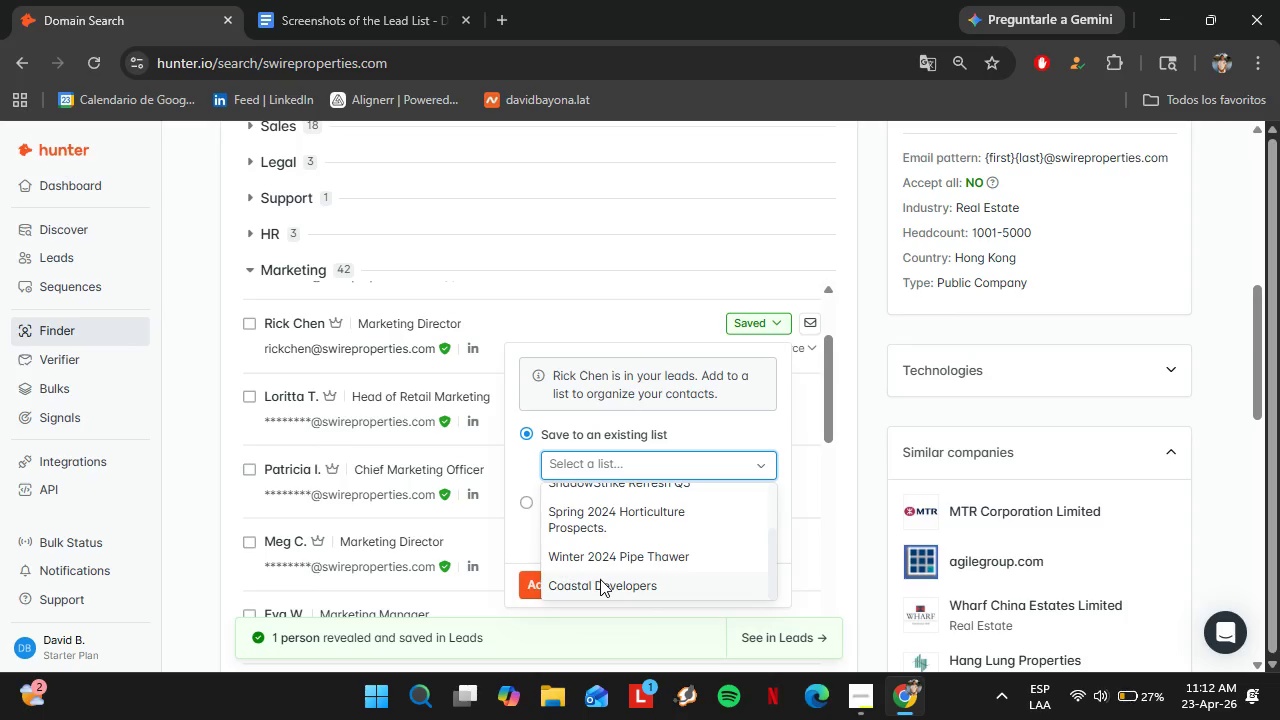 
left_click([599, 584])
 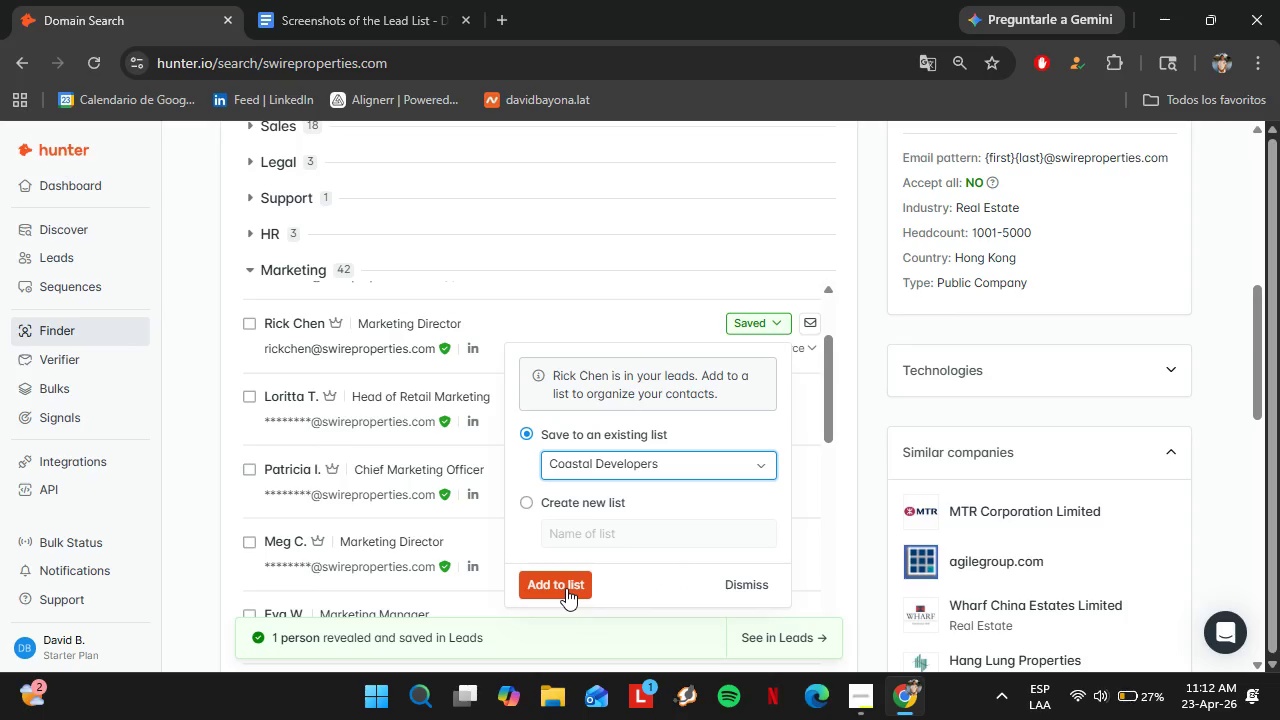 
left_click([566, 588])
 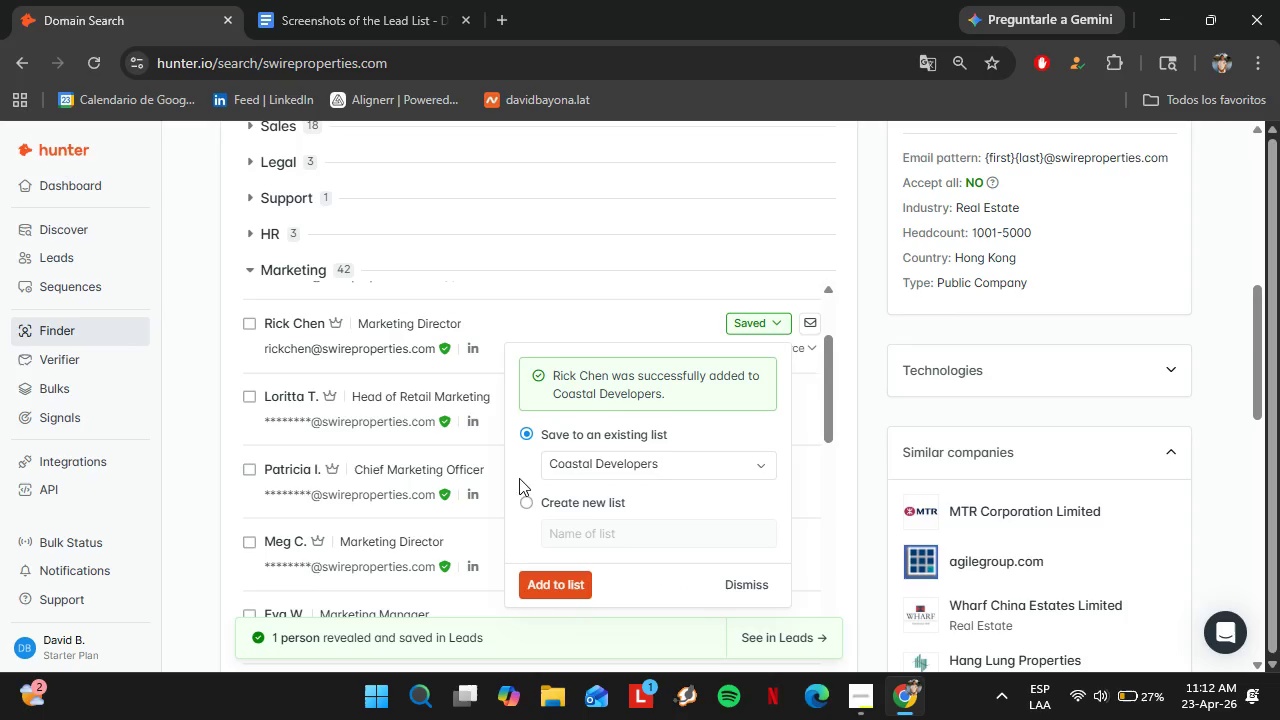 
scroll: coordinate [375, 269], scroll_direction: up, amount: 8.0
 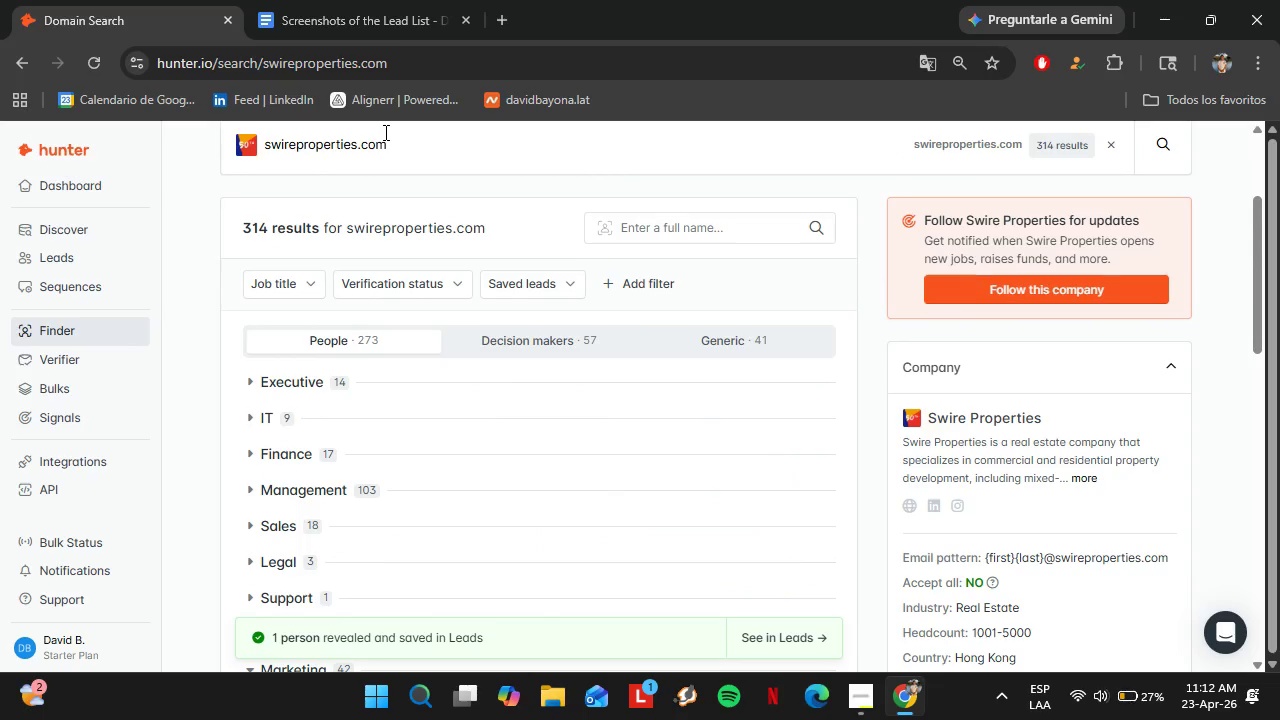 
double_click([384, 132])
 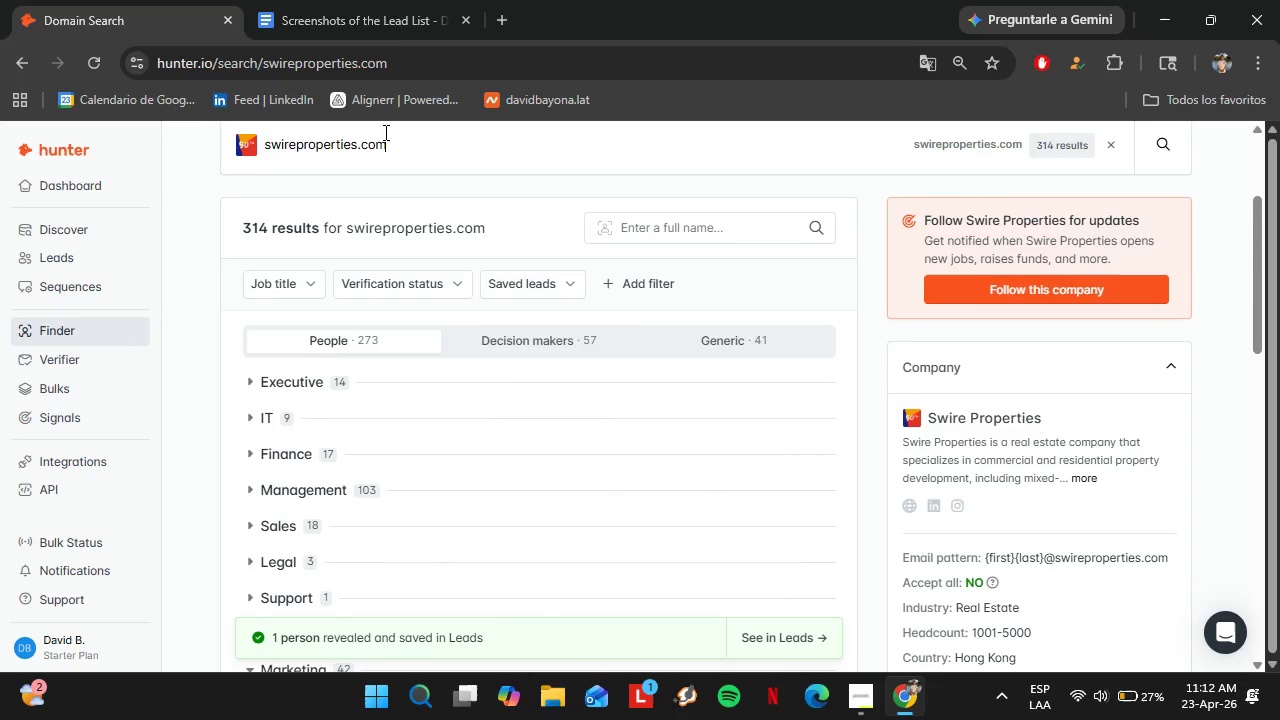 
triple_click([384, 131])
 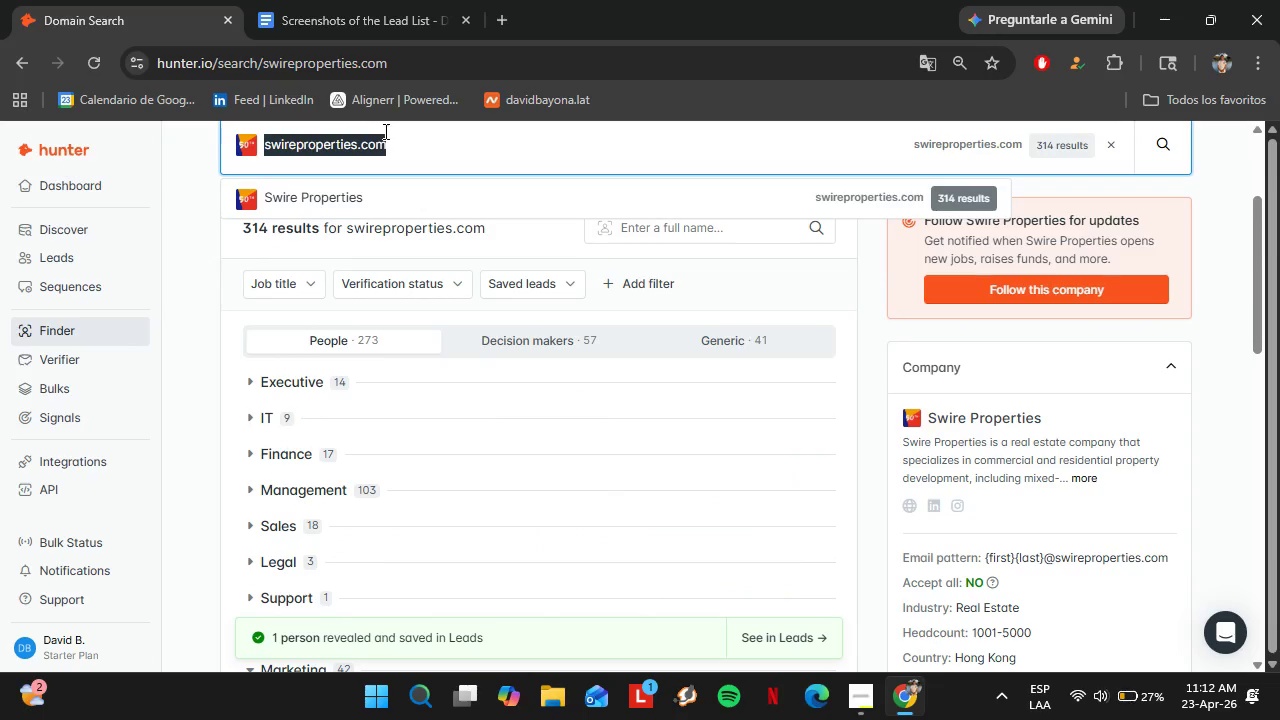 
type(terragroup)
 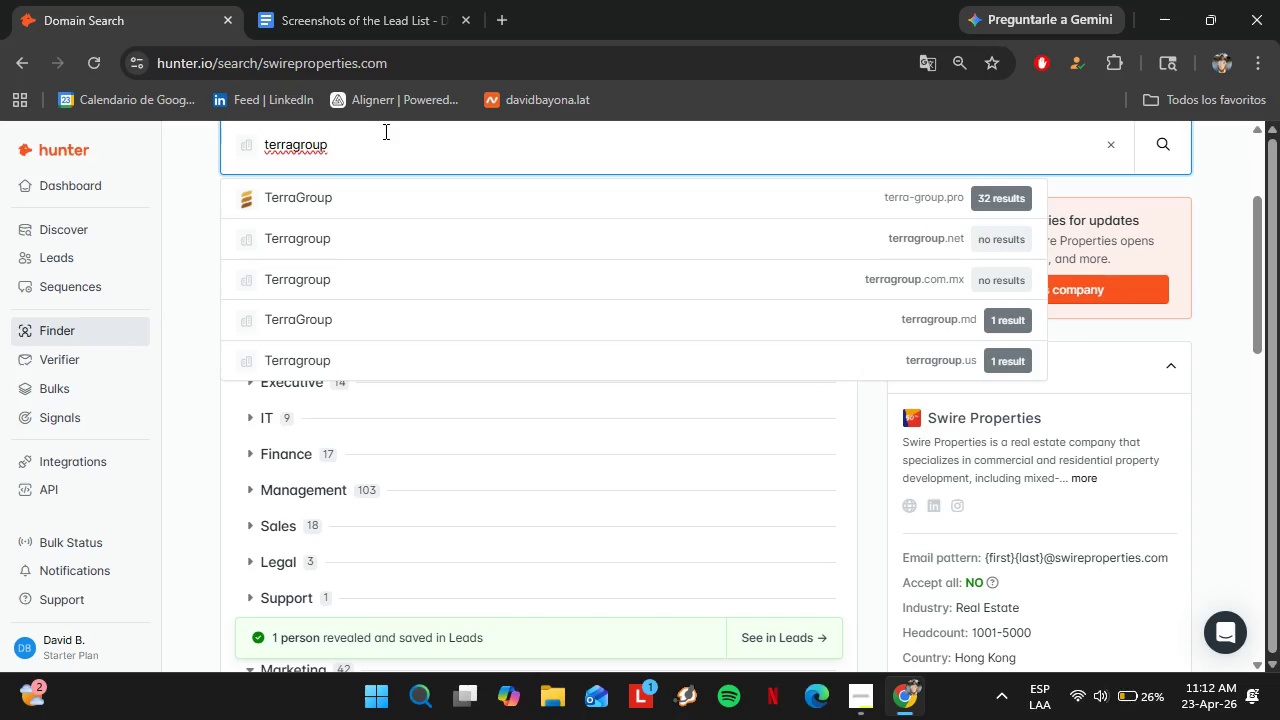 
wait(6.39)
 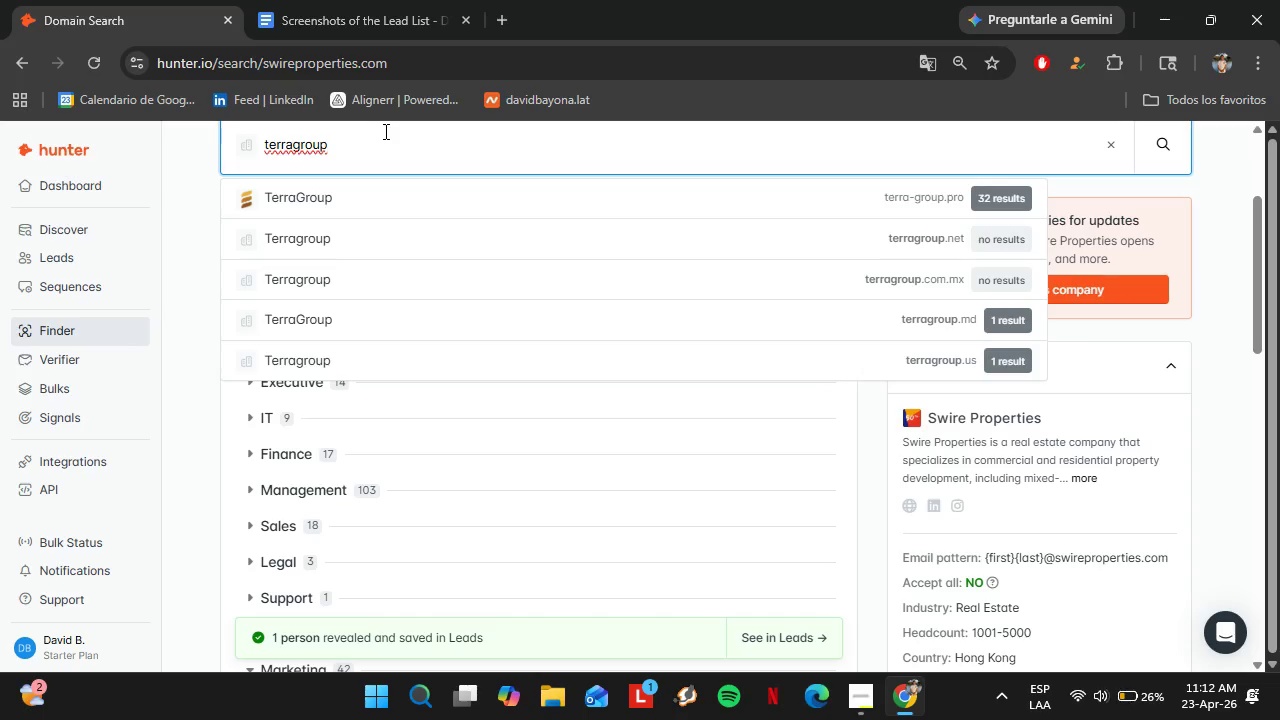 
key(ArrowDown)
 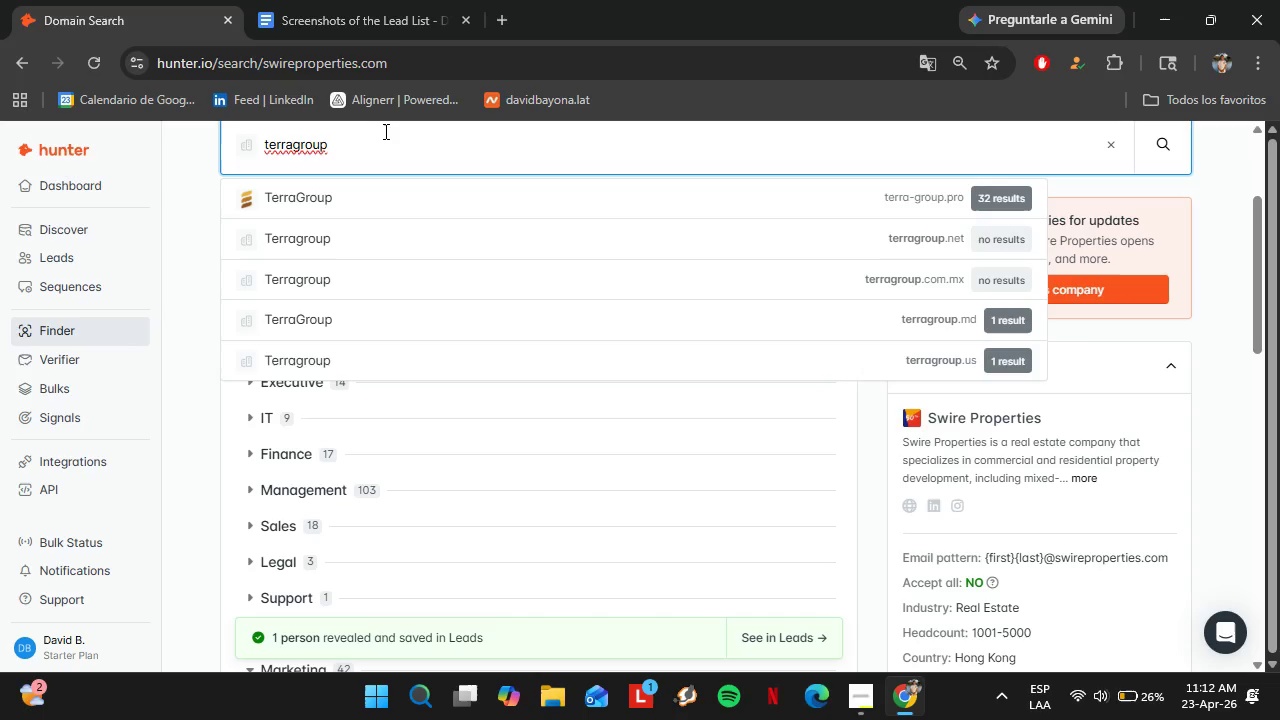 
key(Enter)
 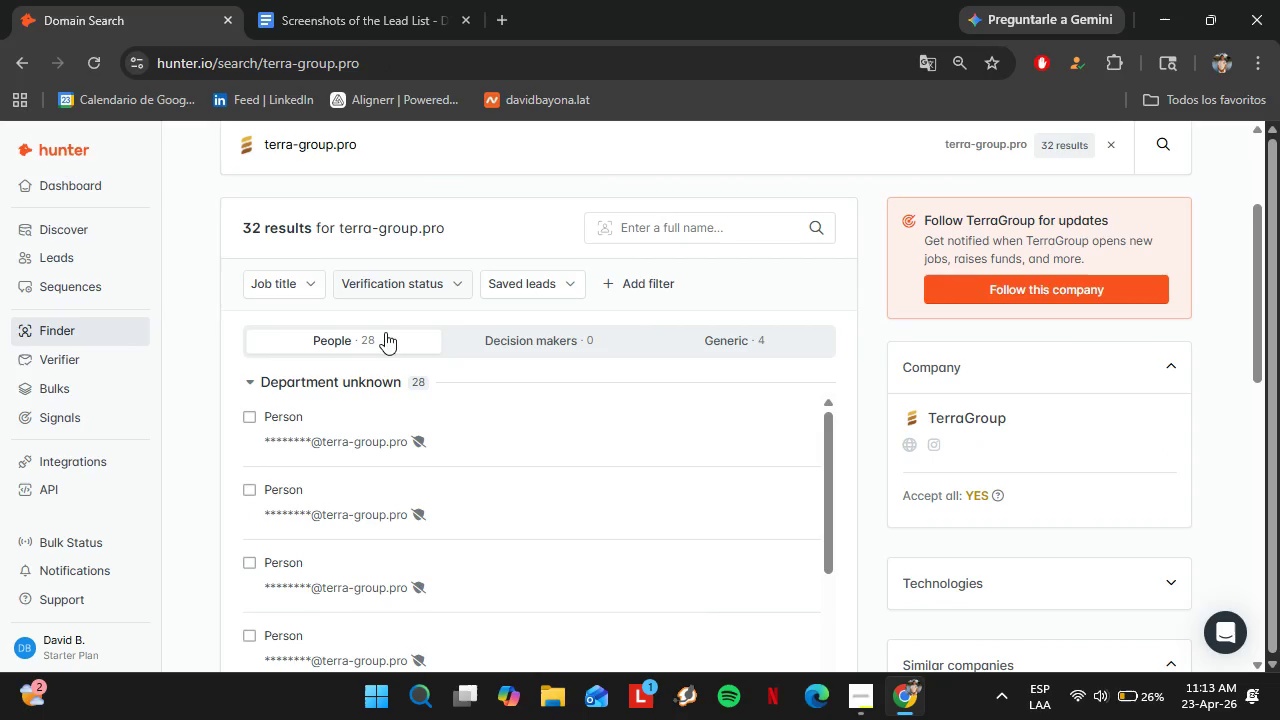 
double_click([374, 170])
 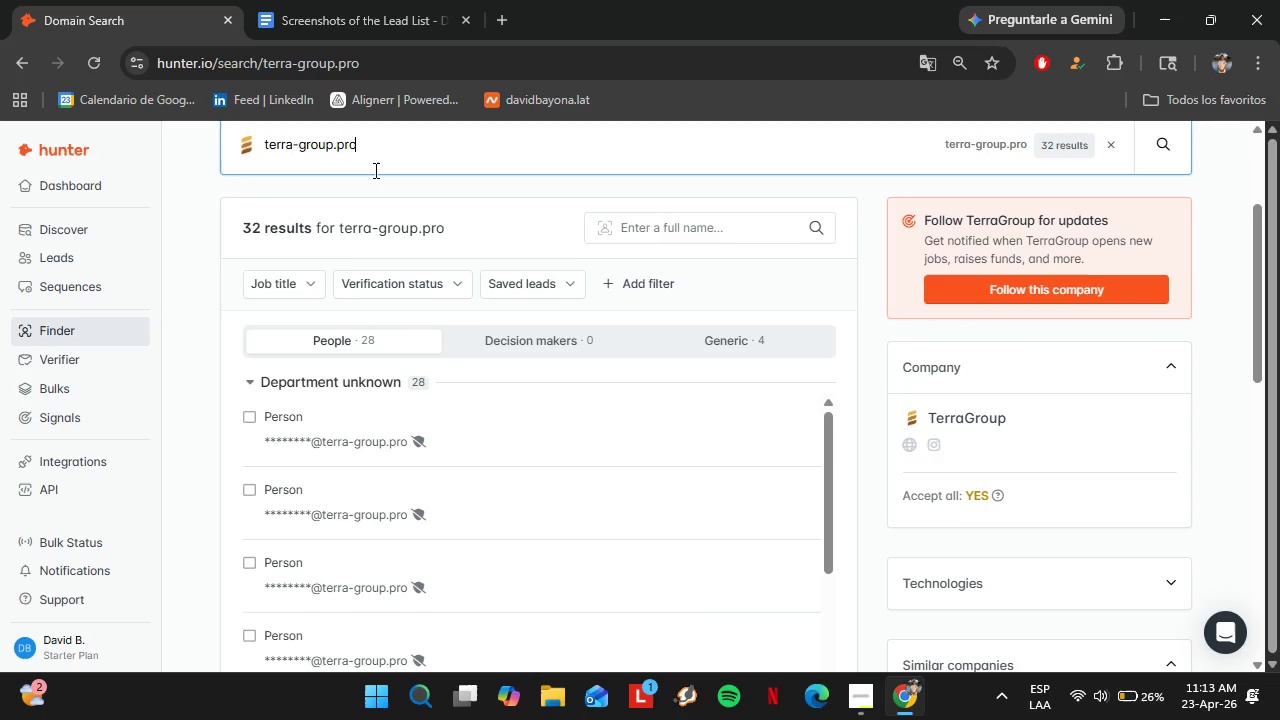 
triple_click([374, 170])
 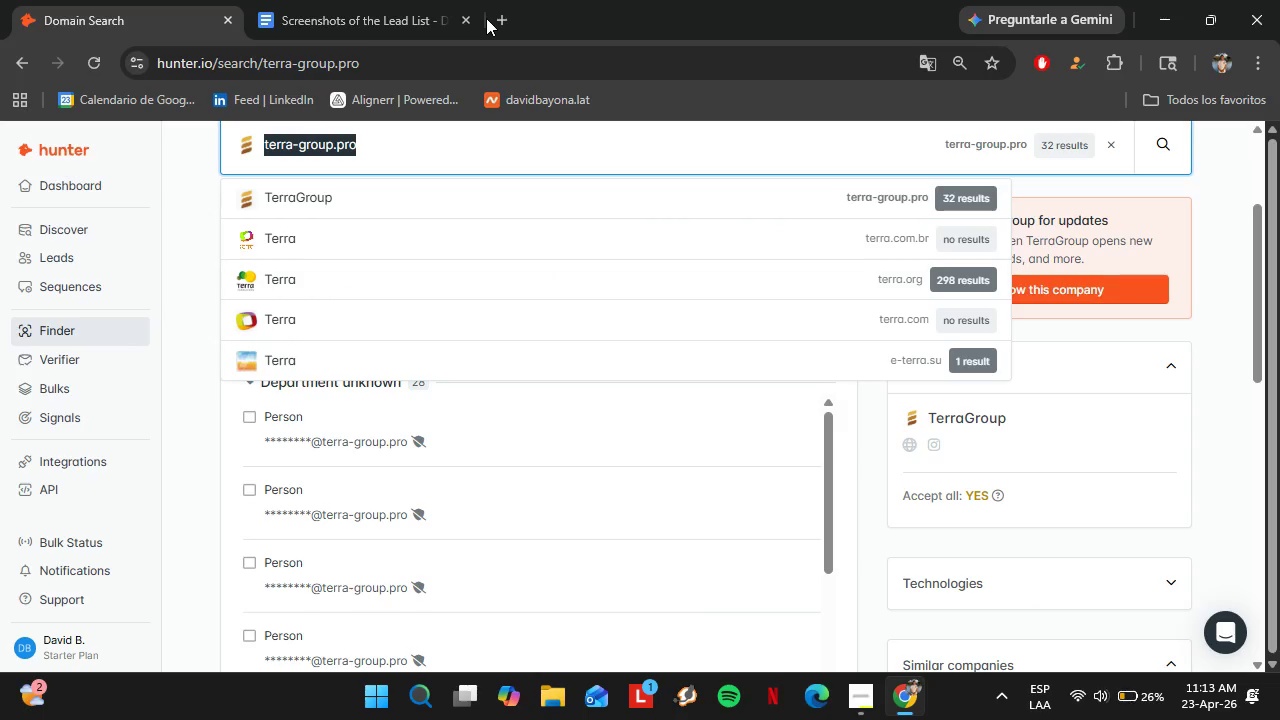 
type(ter)
 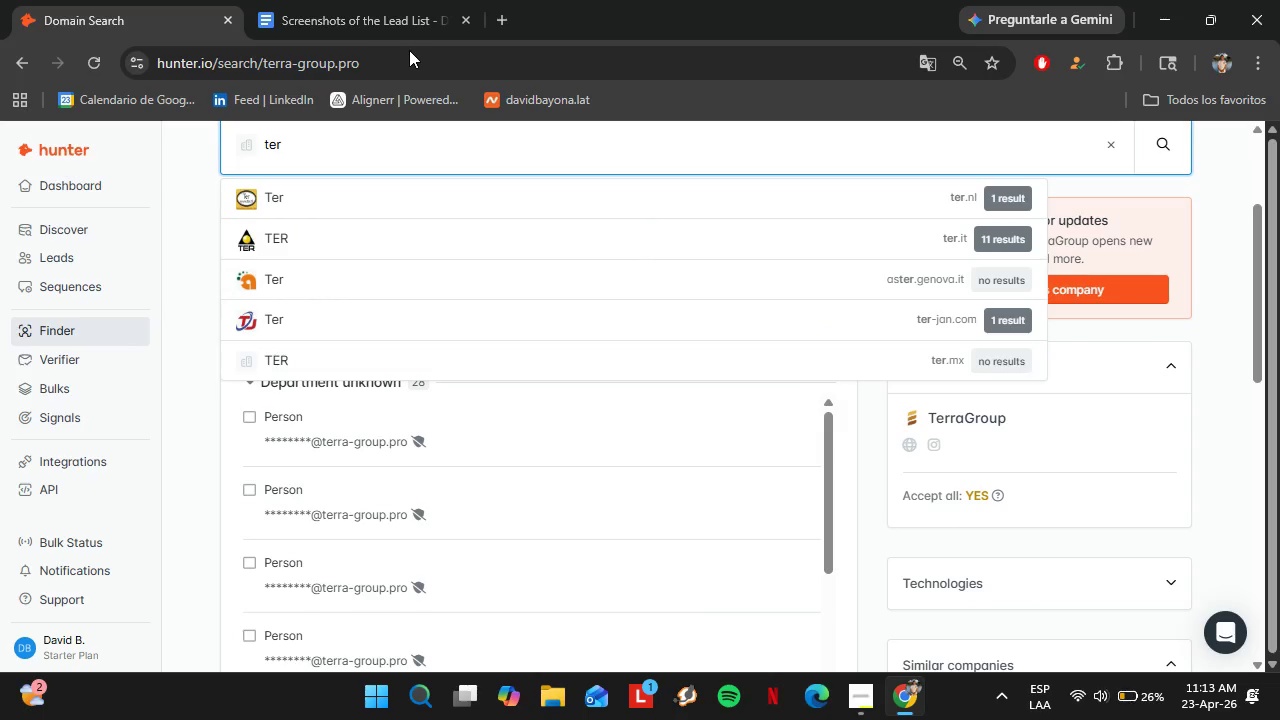 
type(ra group)
 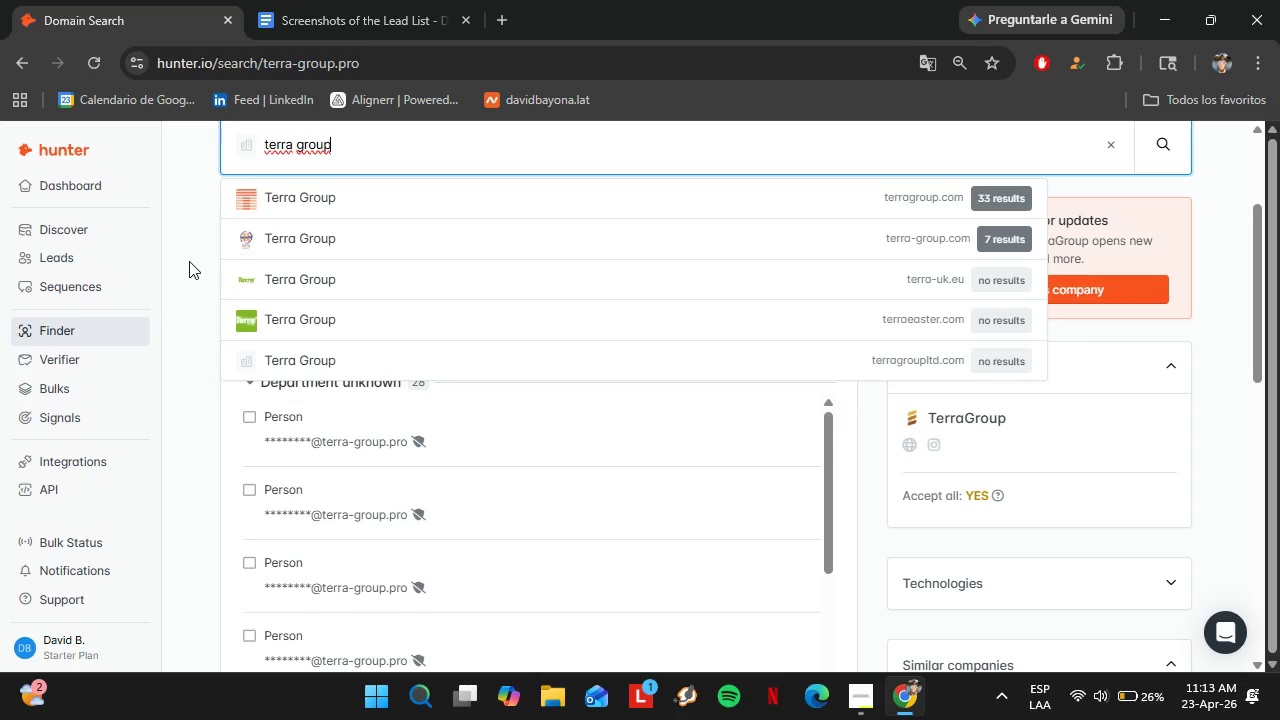 
left_click([301, 181])
 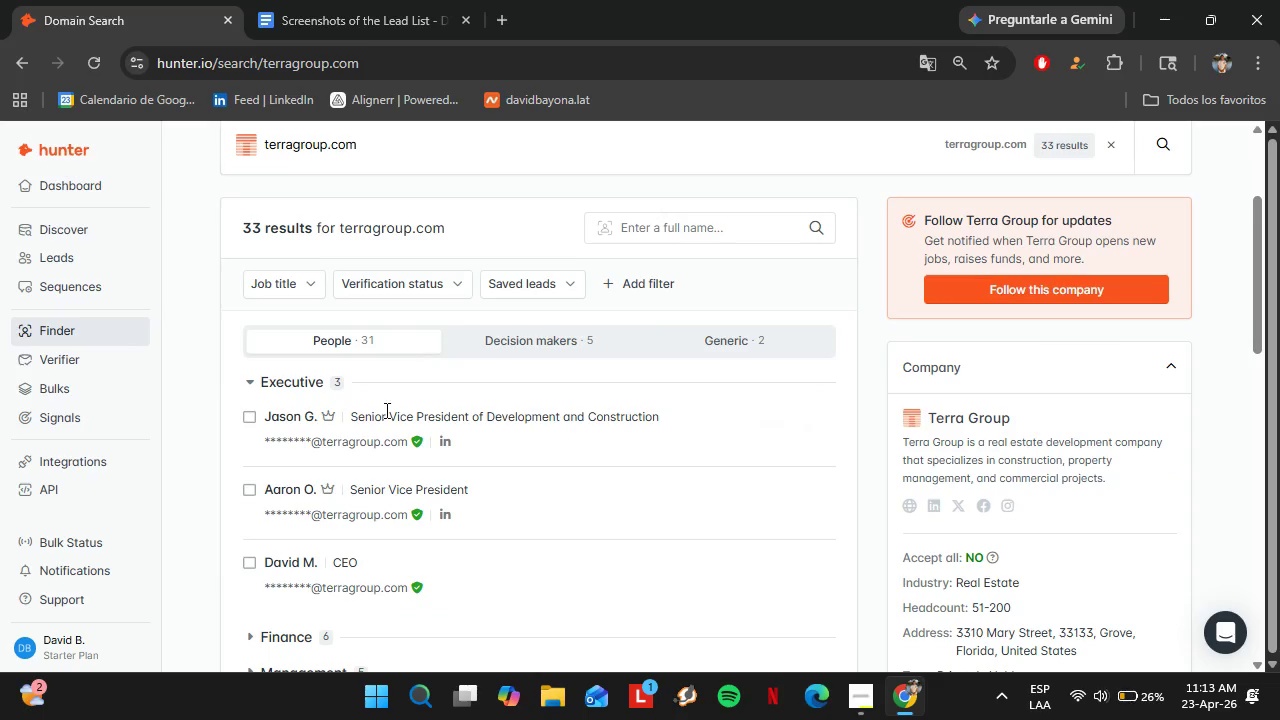 
left_click([300, 386])
 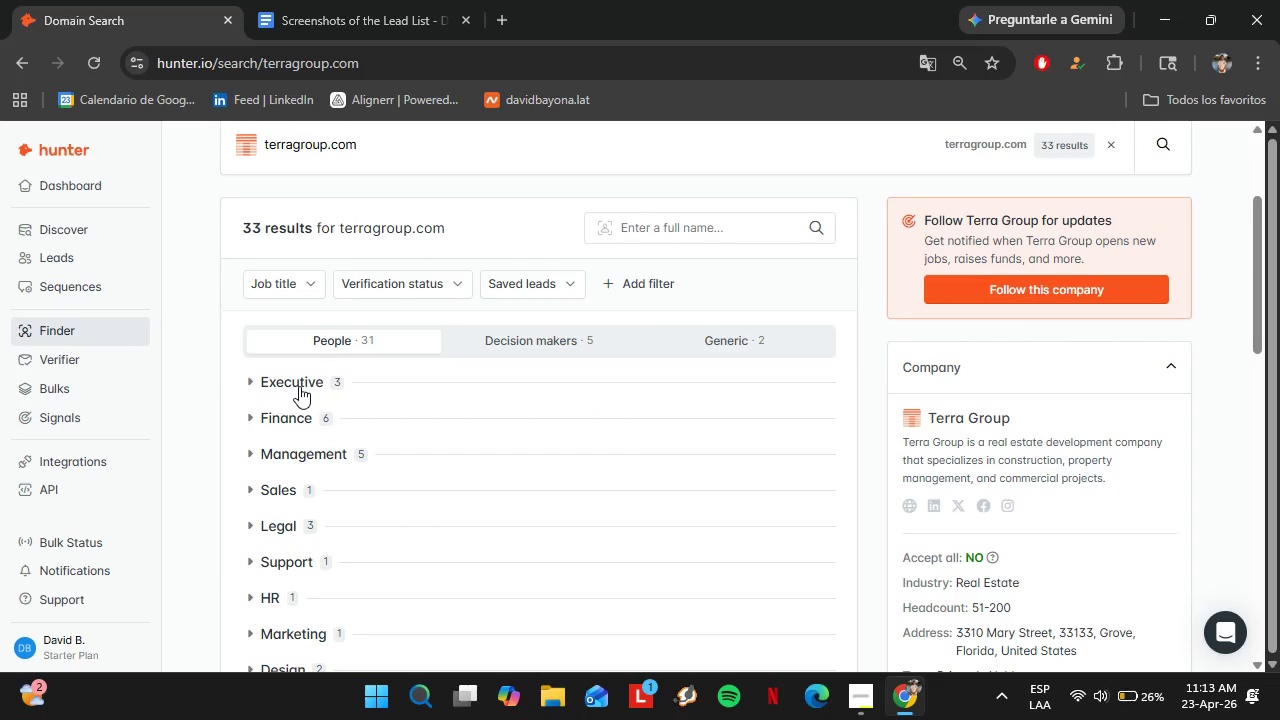 
scroll: coordinate [311, 387], scroll_direction: down, amount: 1.0
 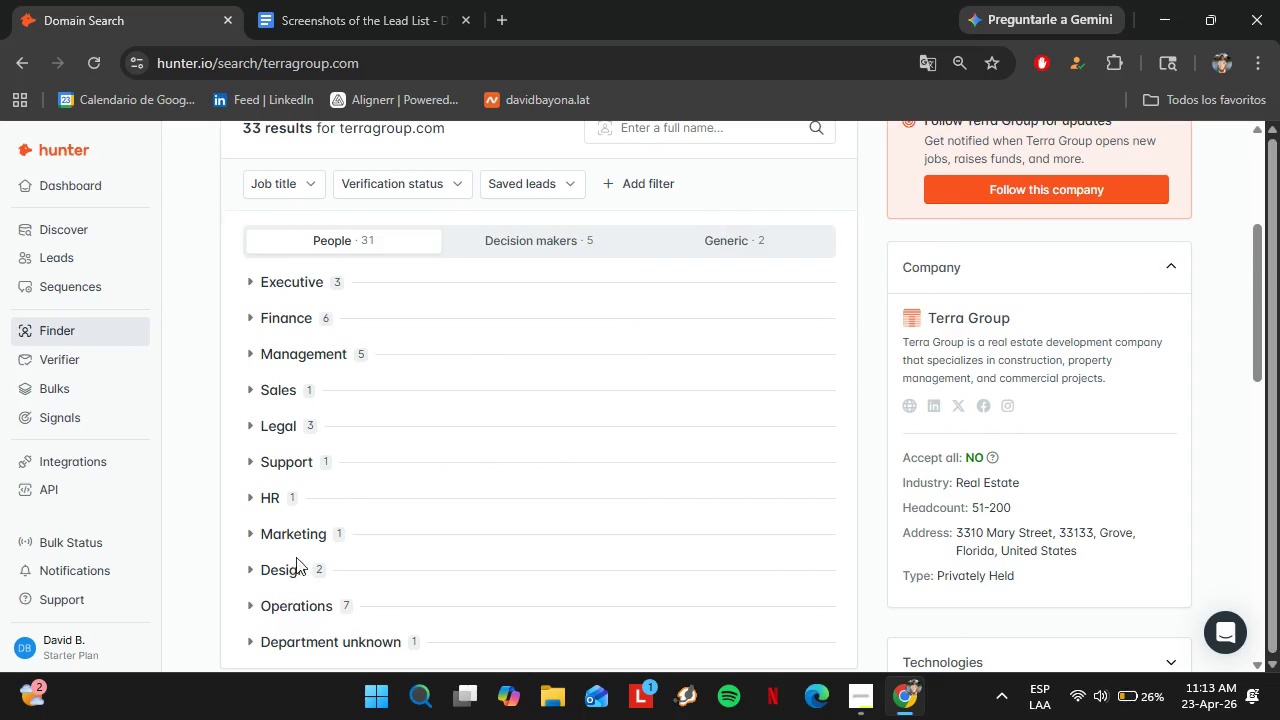 
left_click([293, 542])
 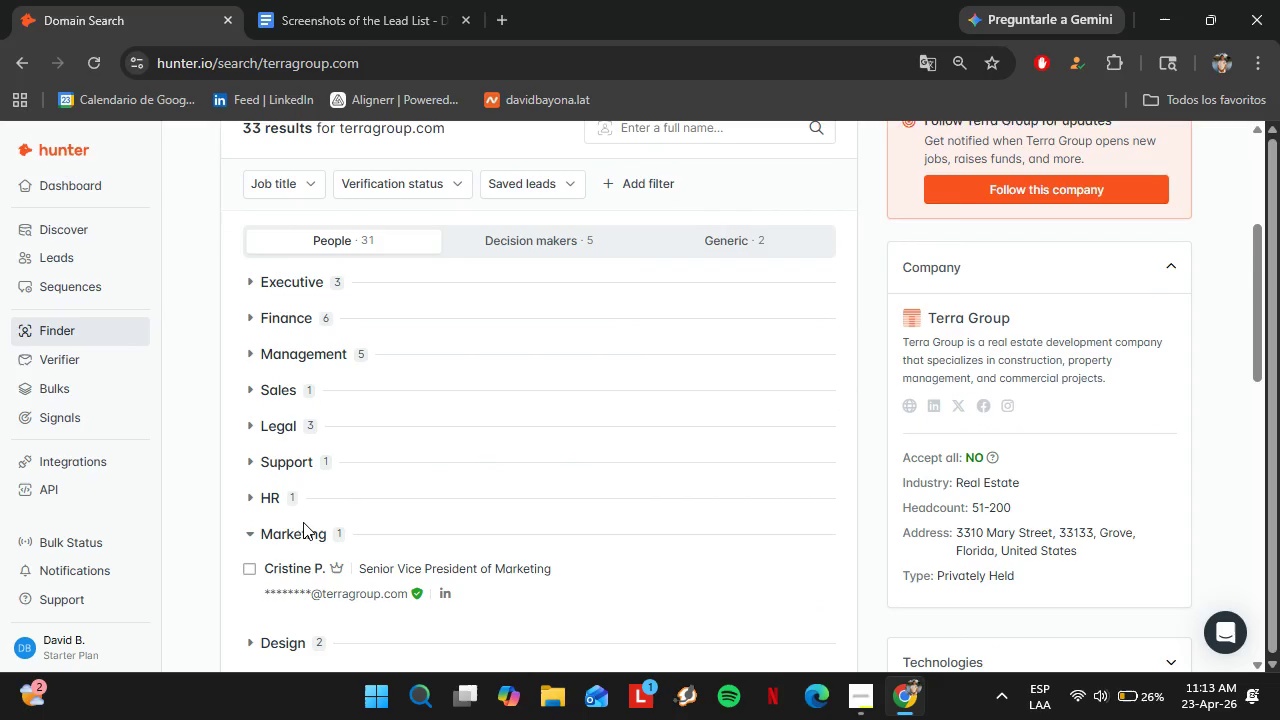 
scroll: coordinate [308, 495], scroll_direction: down, amount: 2.0
 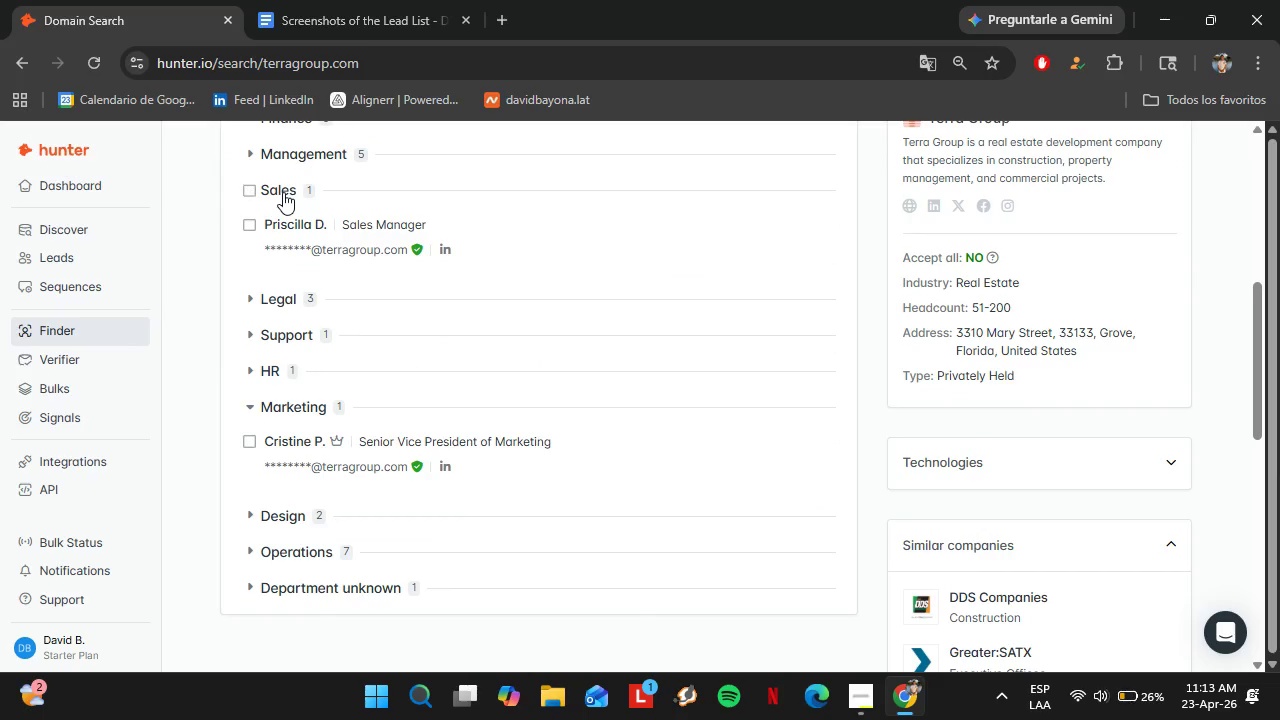 
left_click([283, 192])
 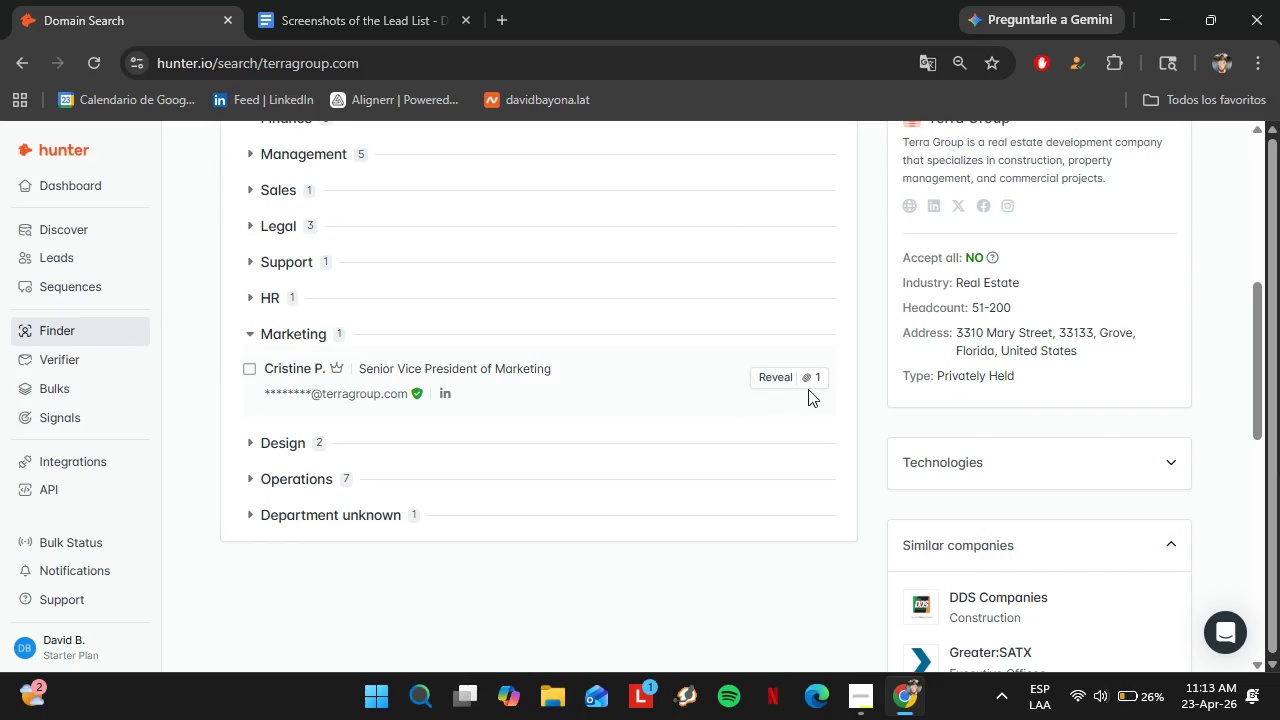 
left_click([773, 380])
 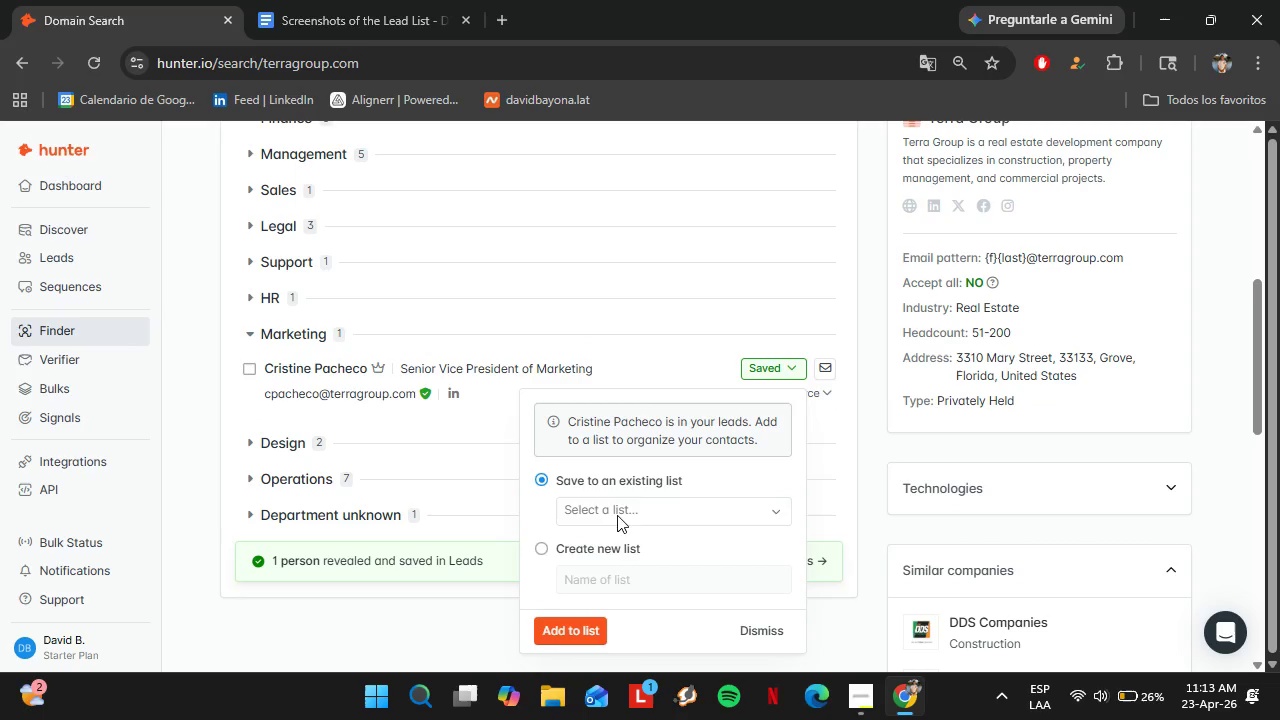 
scroll: coordinate [609, 580], scroll_direction: down, amount: 2.0
 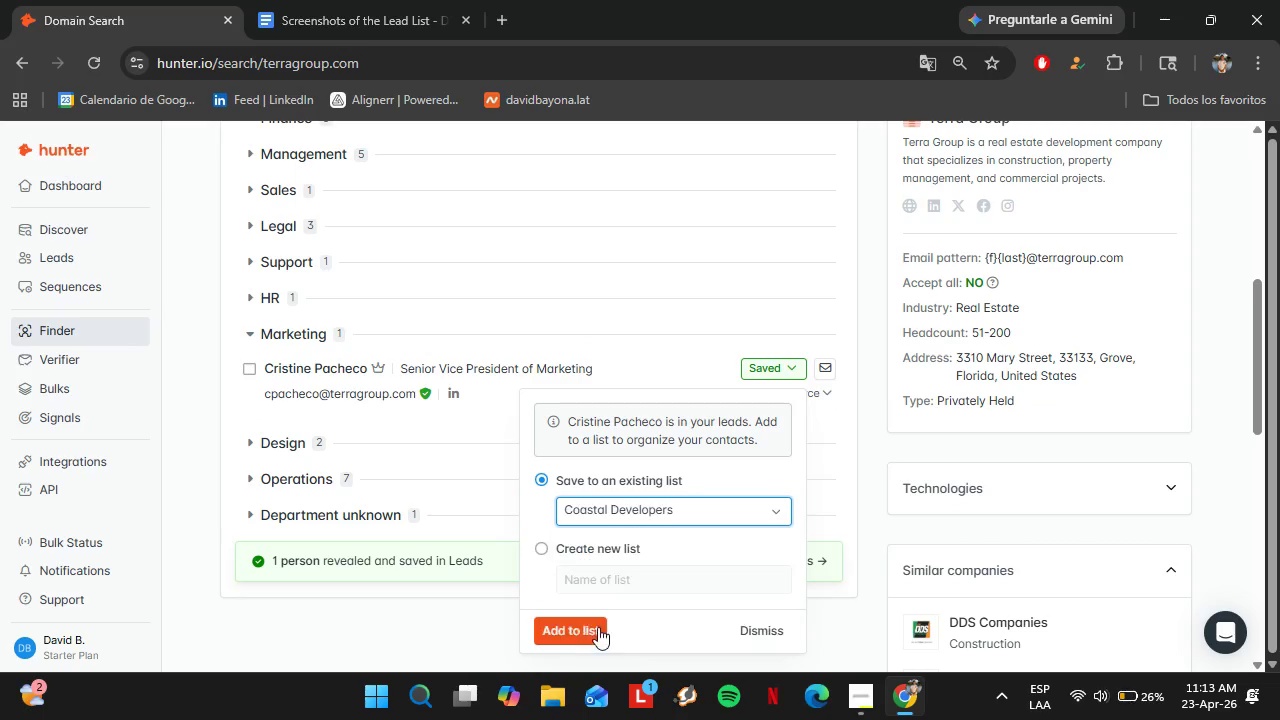 
double_click([574, 626])
 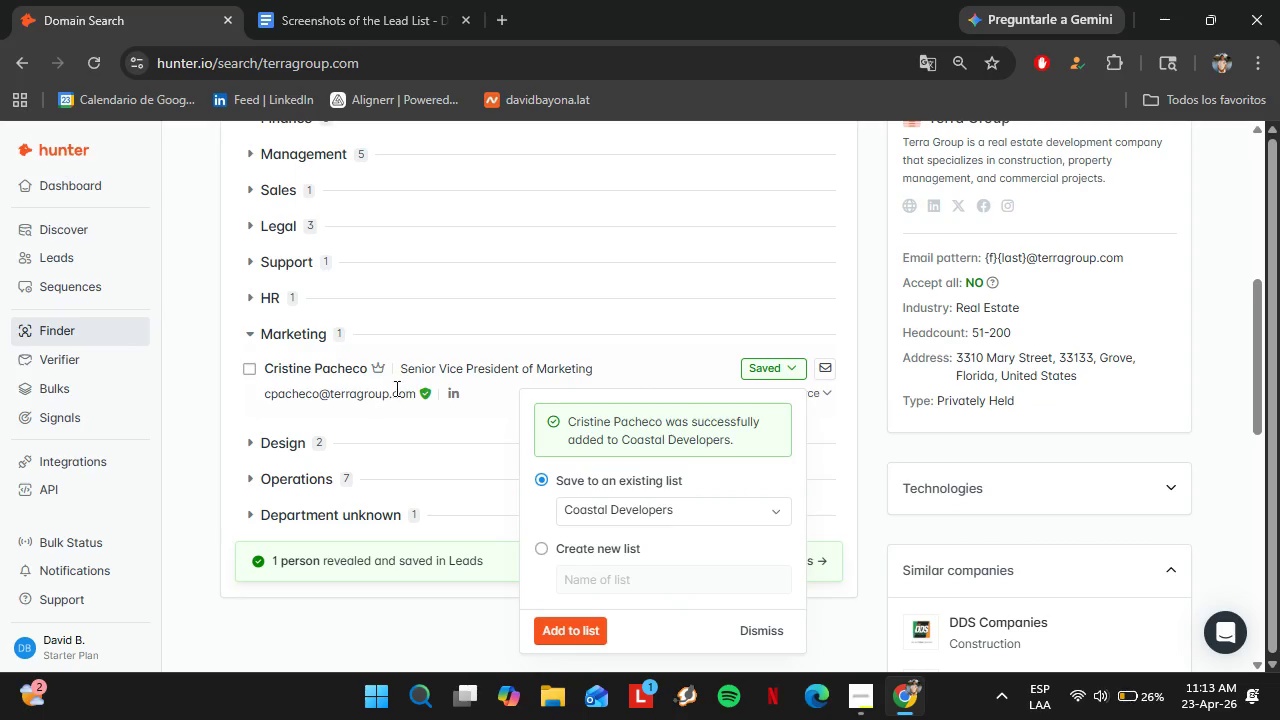 
scroll: coordinate [410, 381], scroll_direction: up, amount: 4.0
 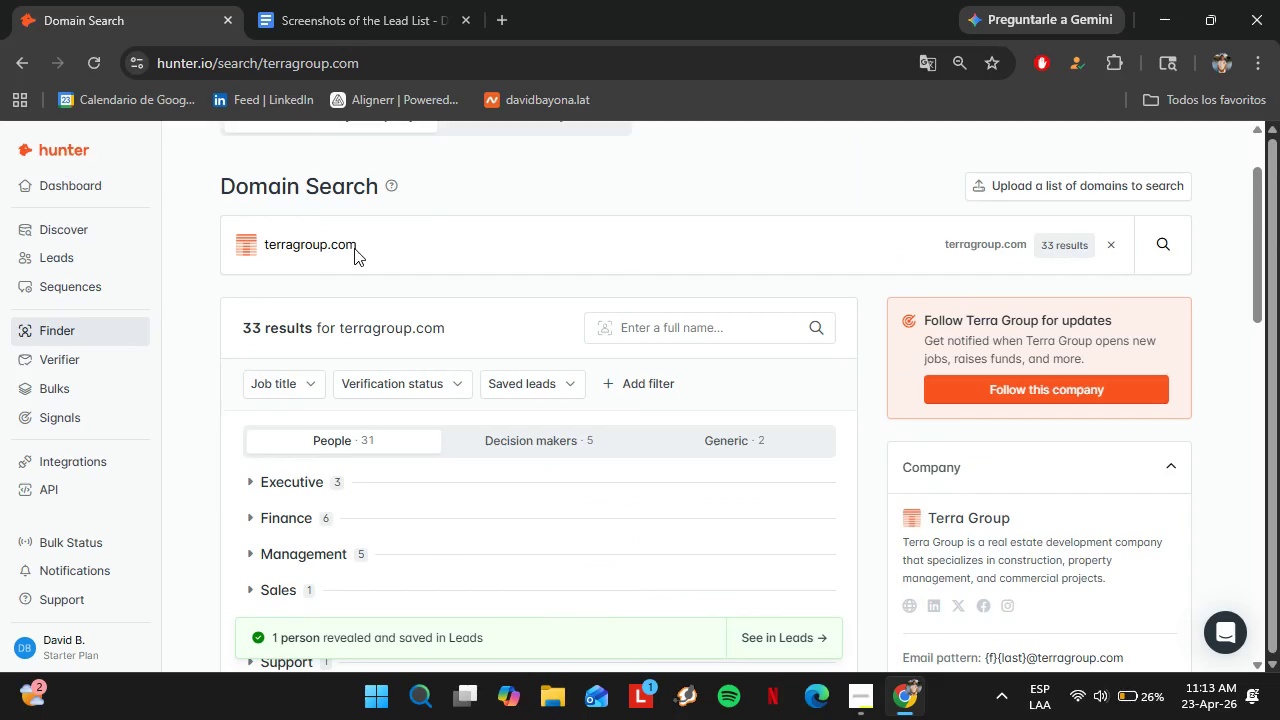 
double_click([348, 230])
 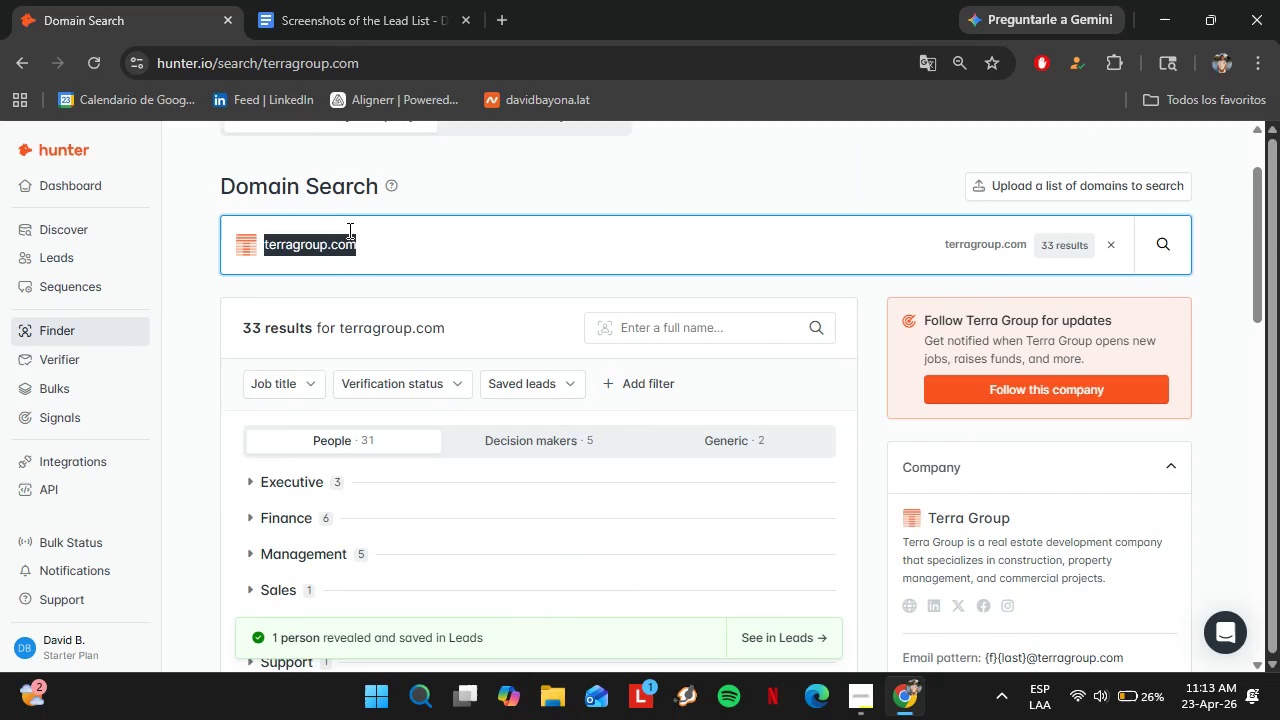 
triple_click([348, 230])
 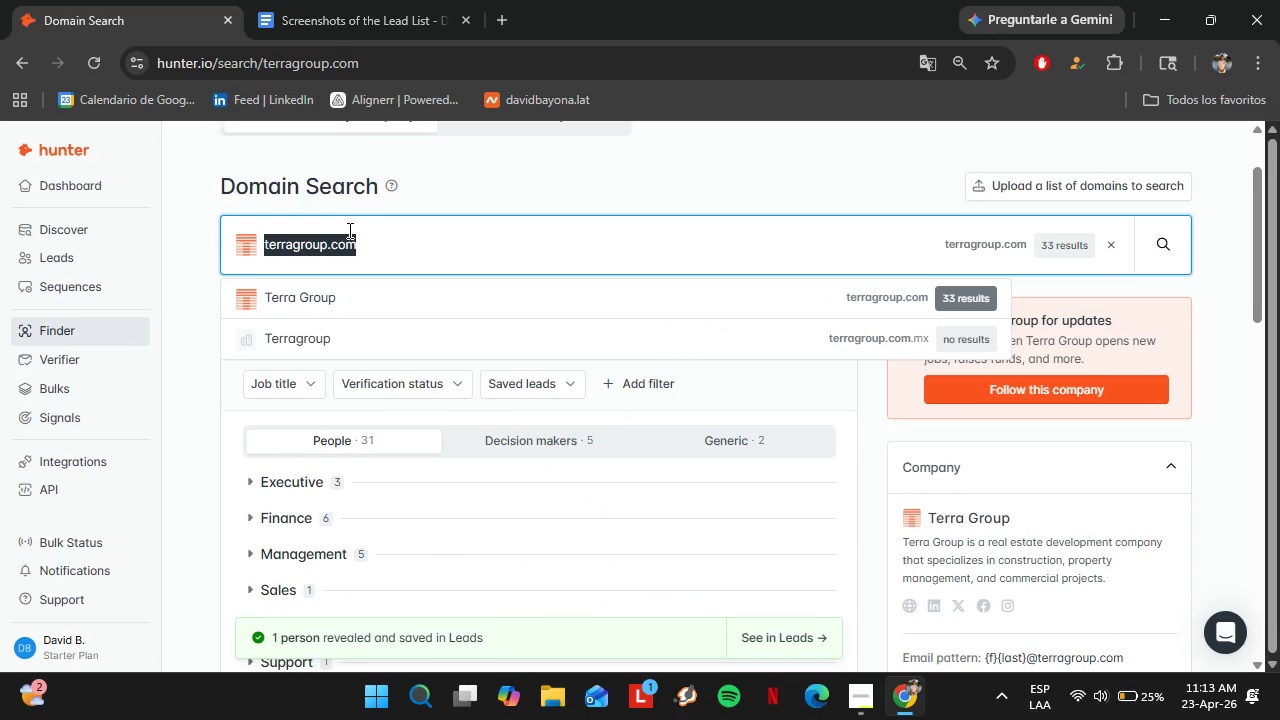 
type(mastcapital,)
 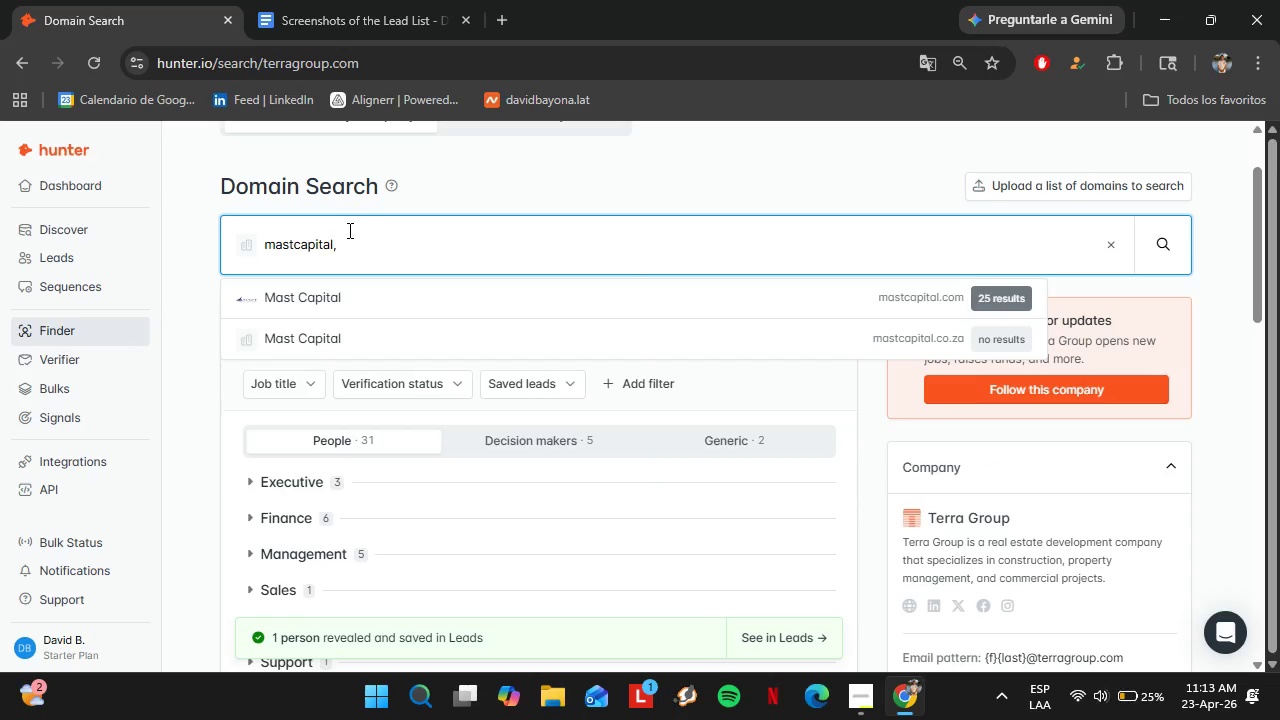 
key(ArrowDown)
 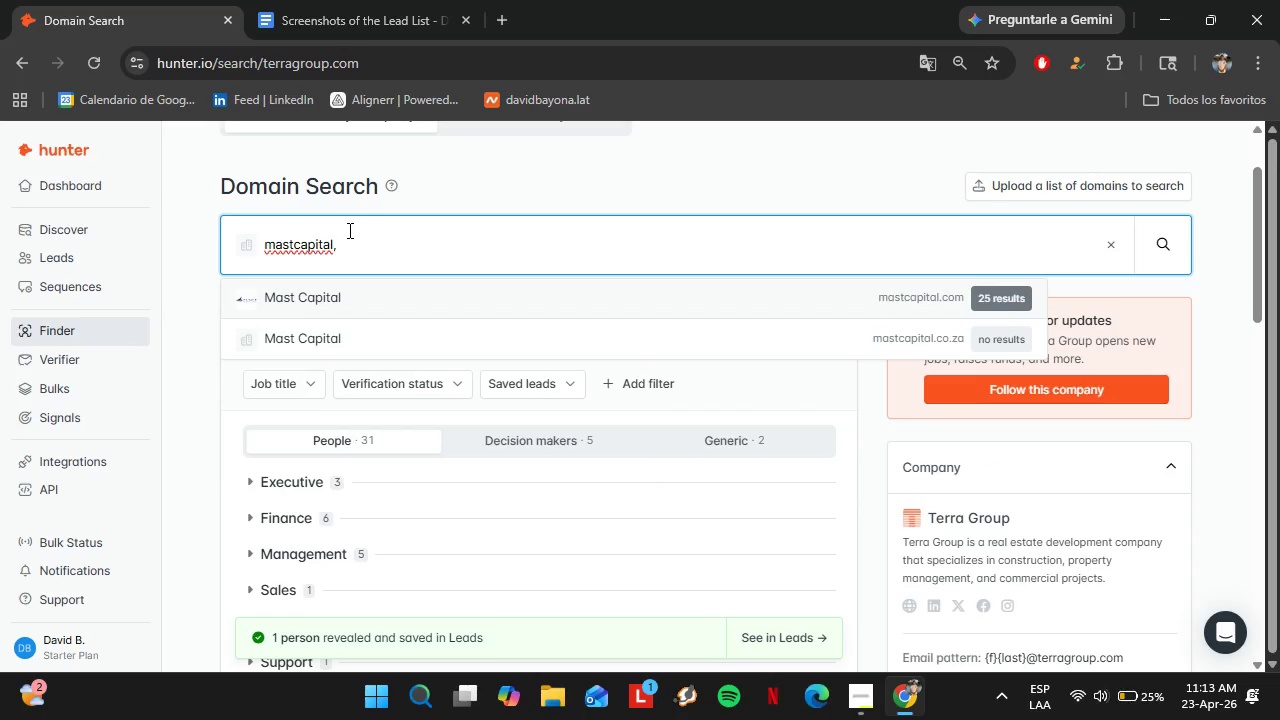 
key(Enter)
 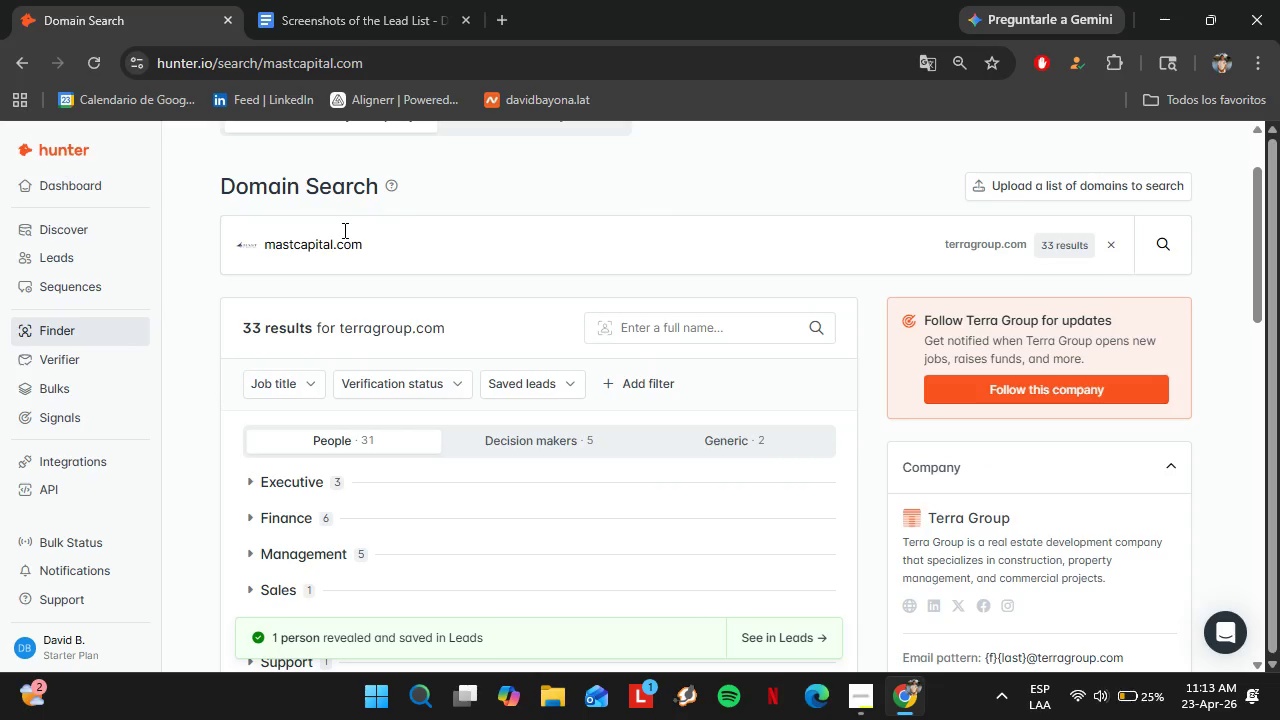 
scroll: coordinate [402, 386], scroll_direction: down, amount: 1.0
 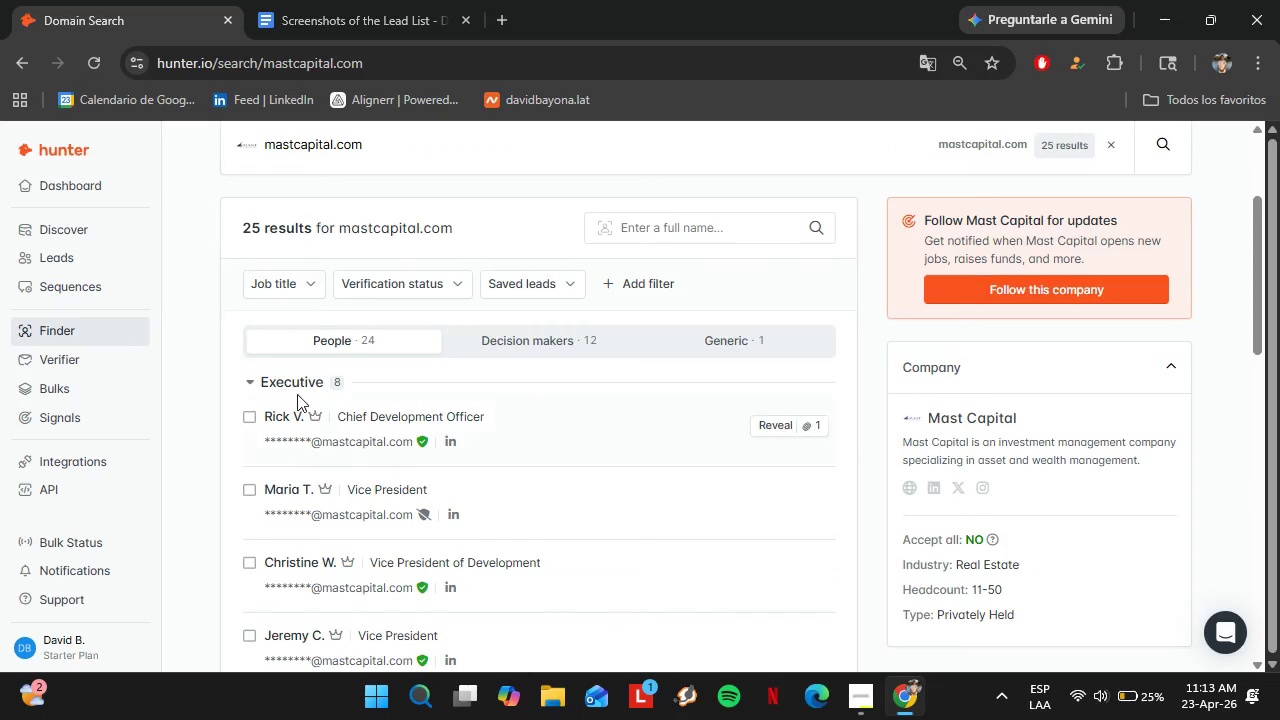 
left_click([295, 383])
 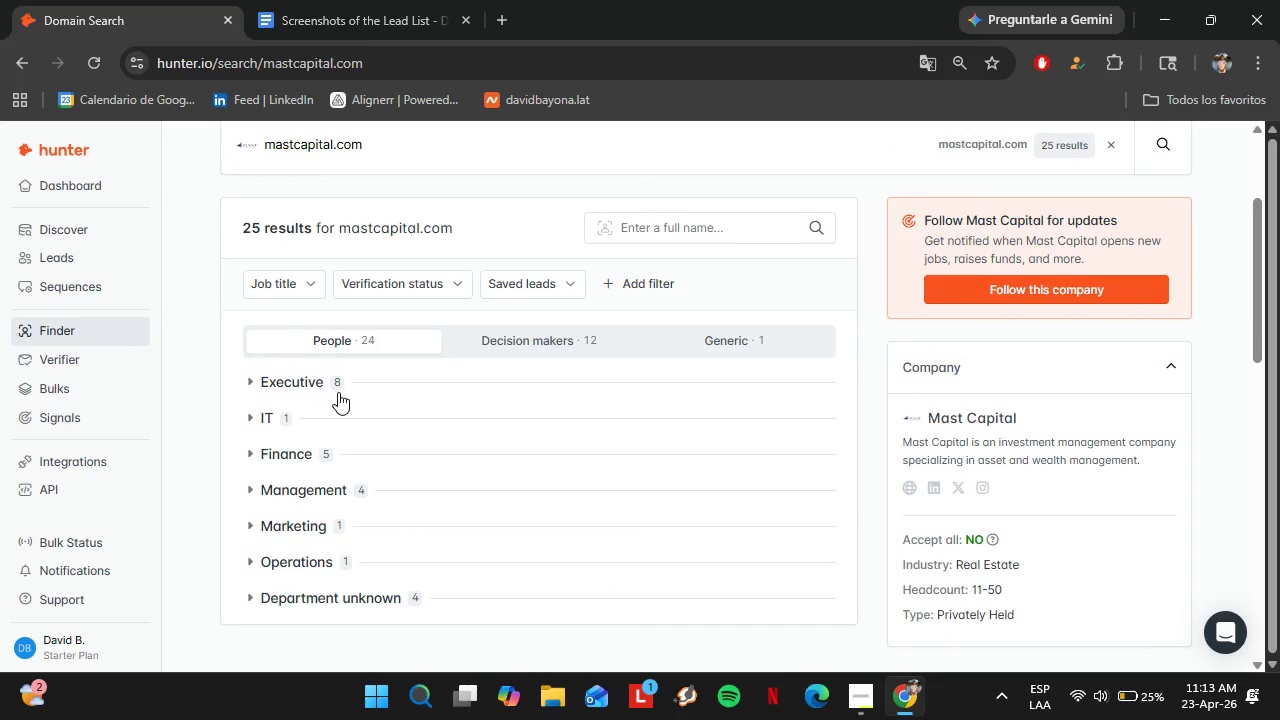 
scroll: coordinate [338, 392], scroll_direction: down, amount: 1.0
 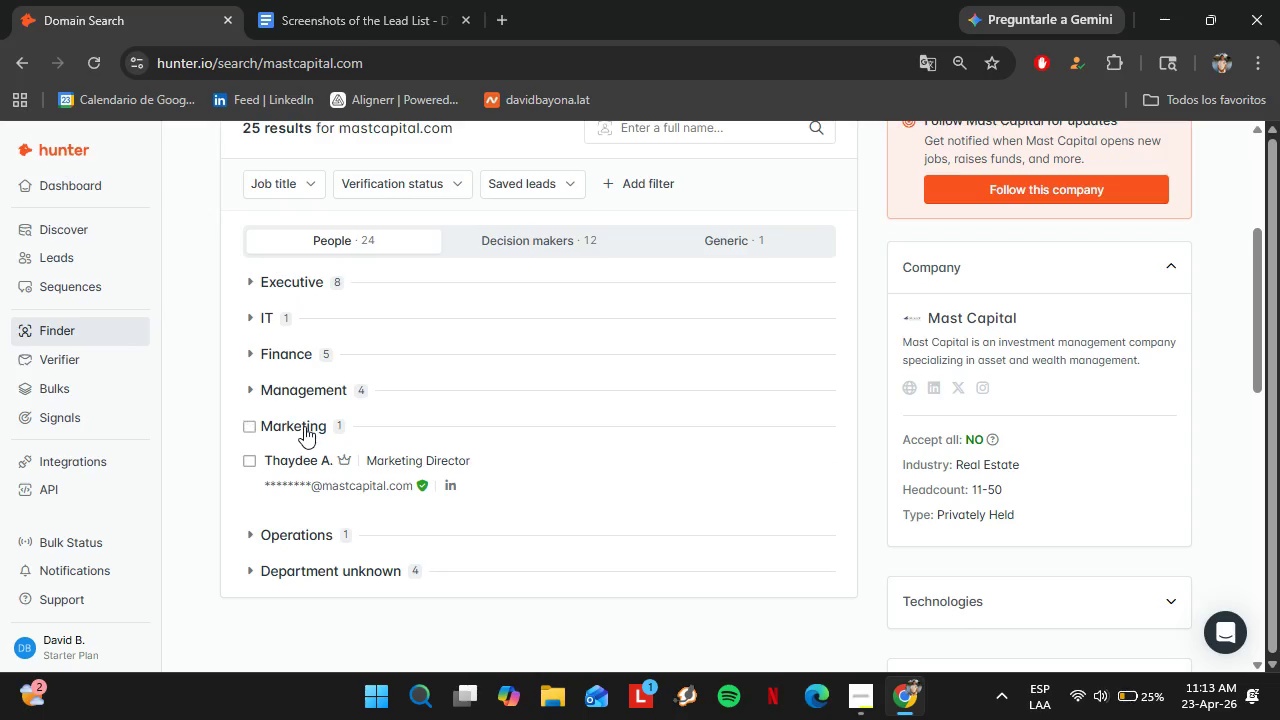 
left_click([779, 468])
 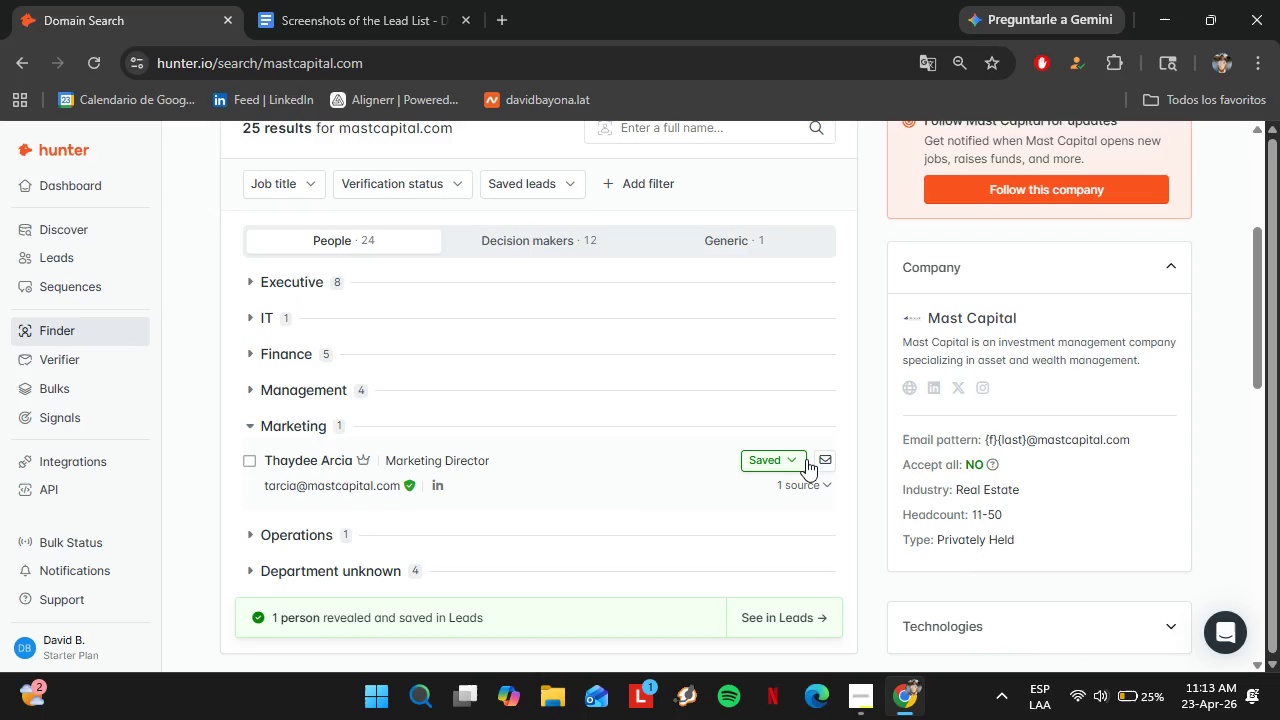 
left_click([768, 458])
 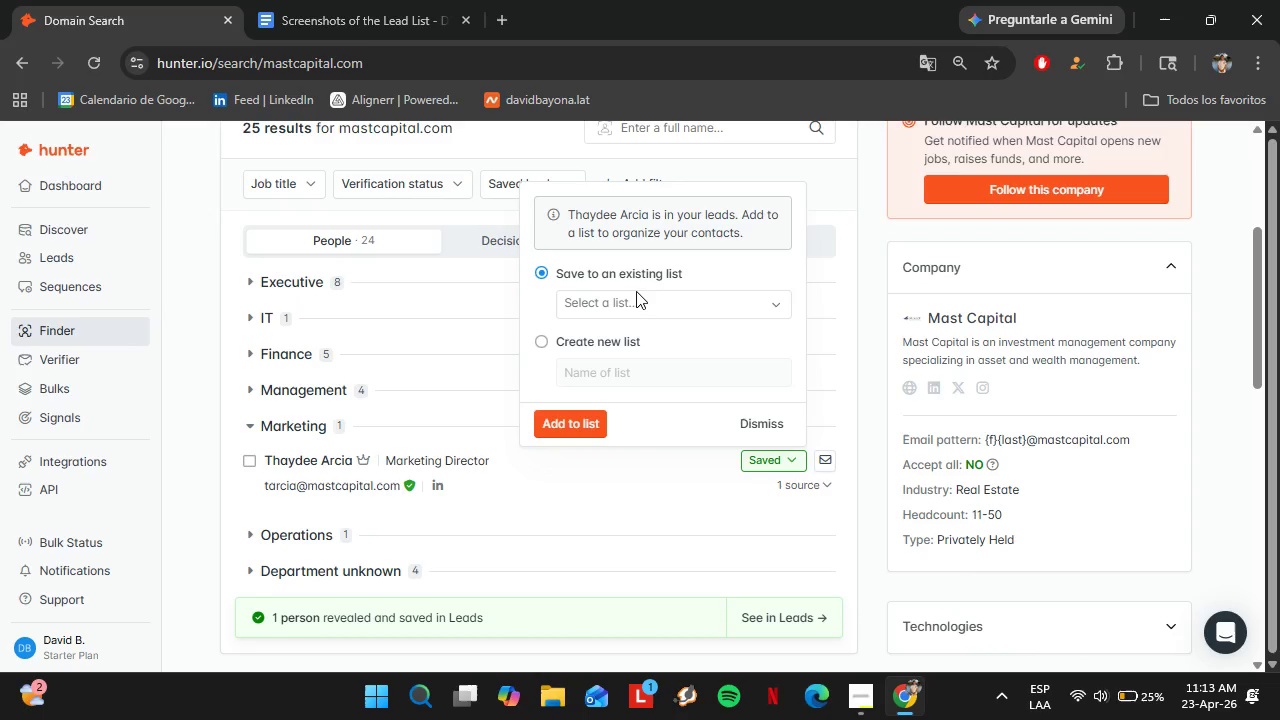 
left_click_drag(start_coordinate=[637, 290], to_coordinate=[637, 298])
 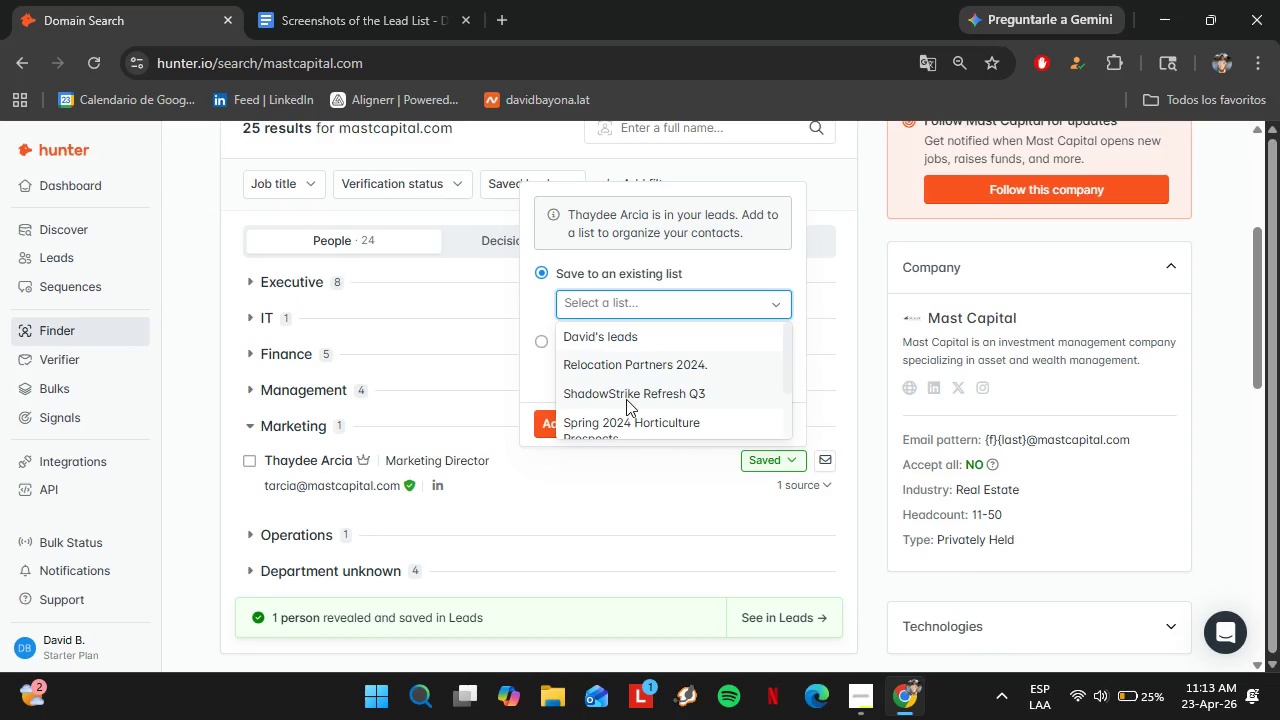 
scroll: coordinate [624, 406], scroll_direction: down, amount: 4.0
 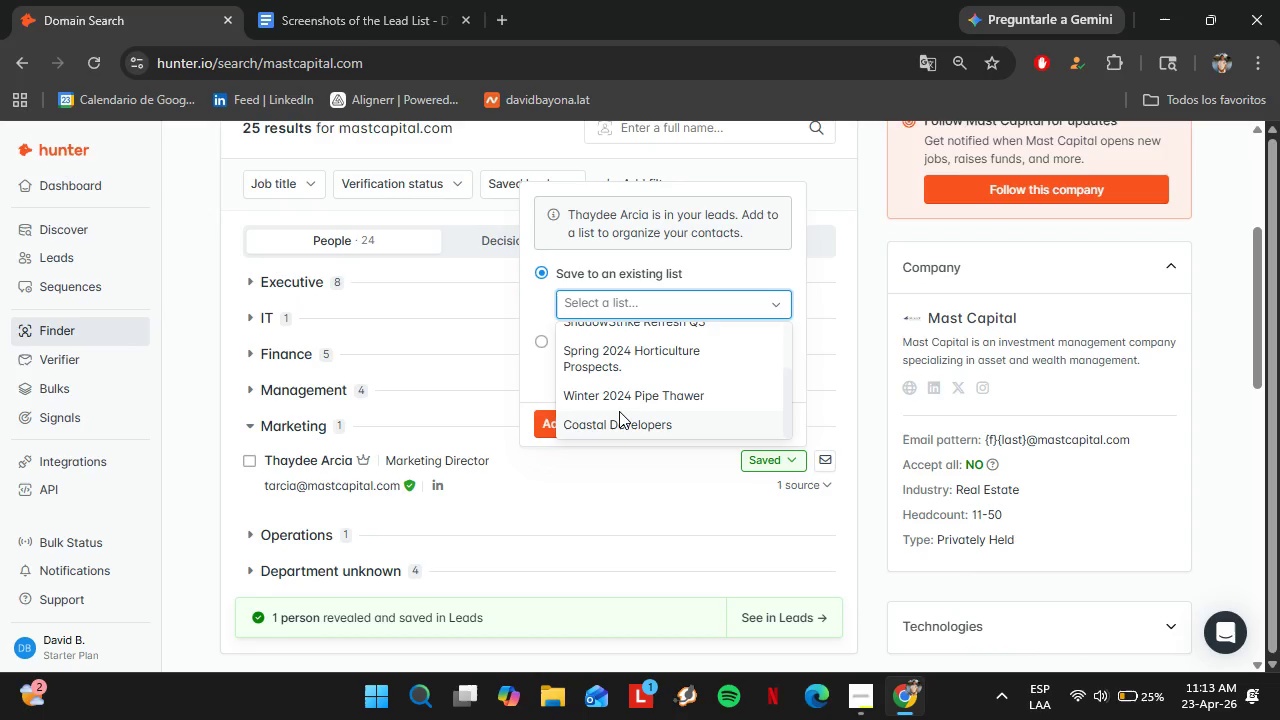 
left_click([619, 411])
 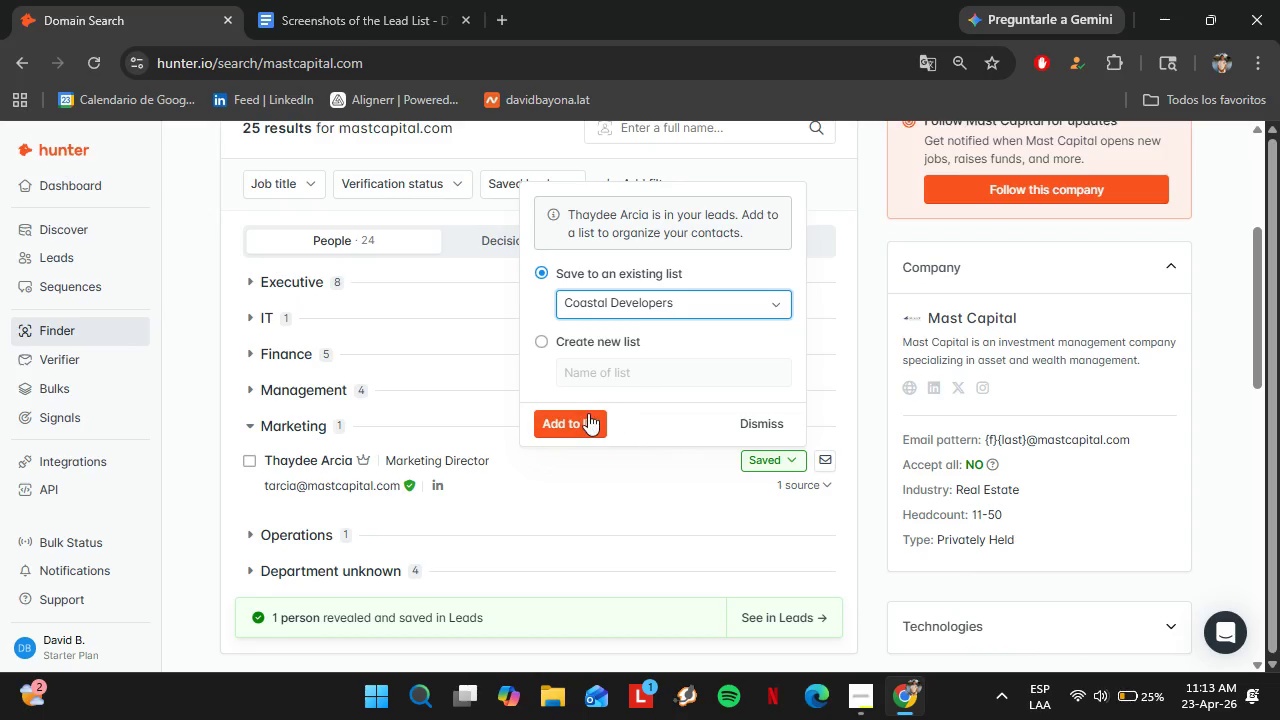 
left_click([586, 413])
 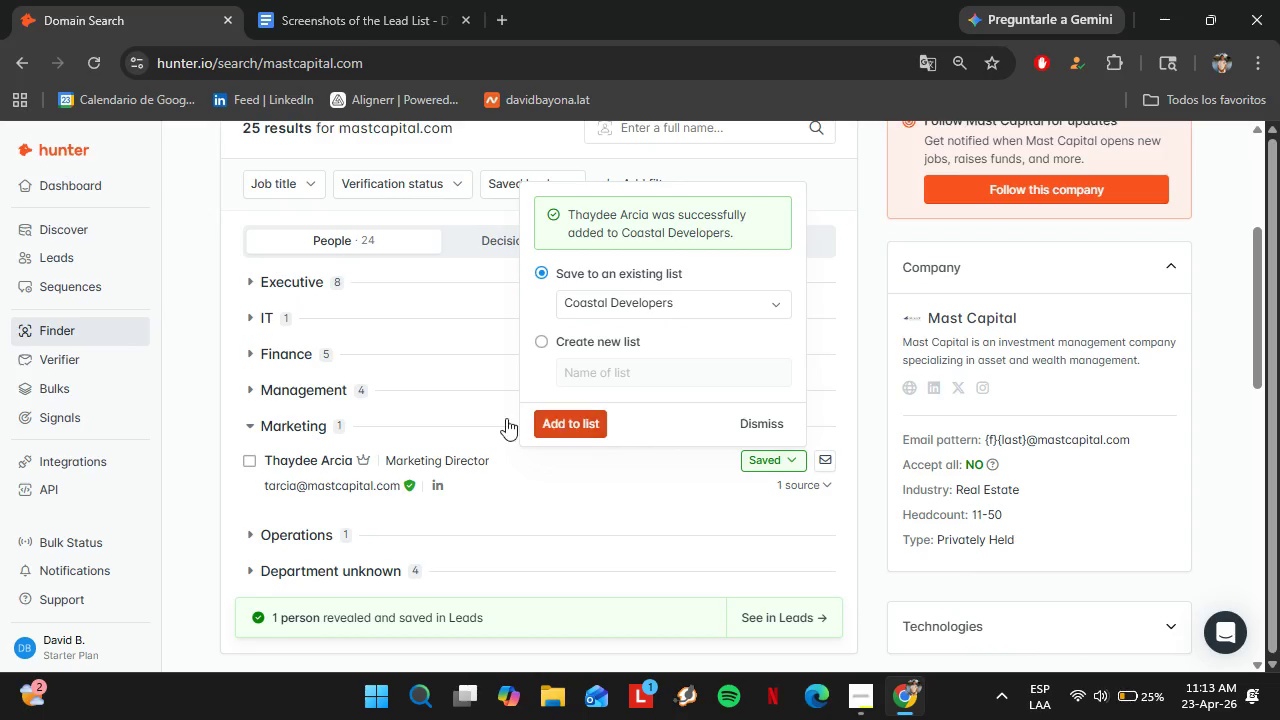 
scroll: coordinate [425, 402], scroll_direction: up, amount: 3.0
 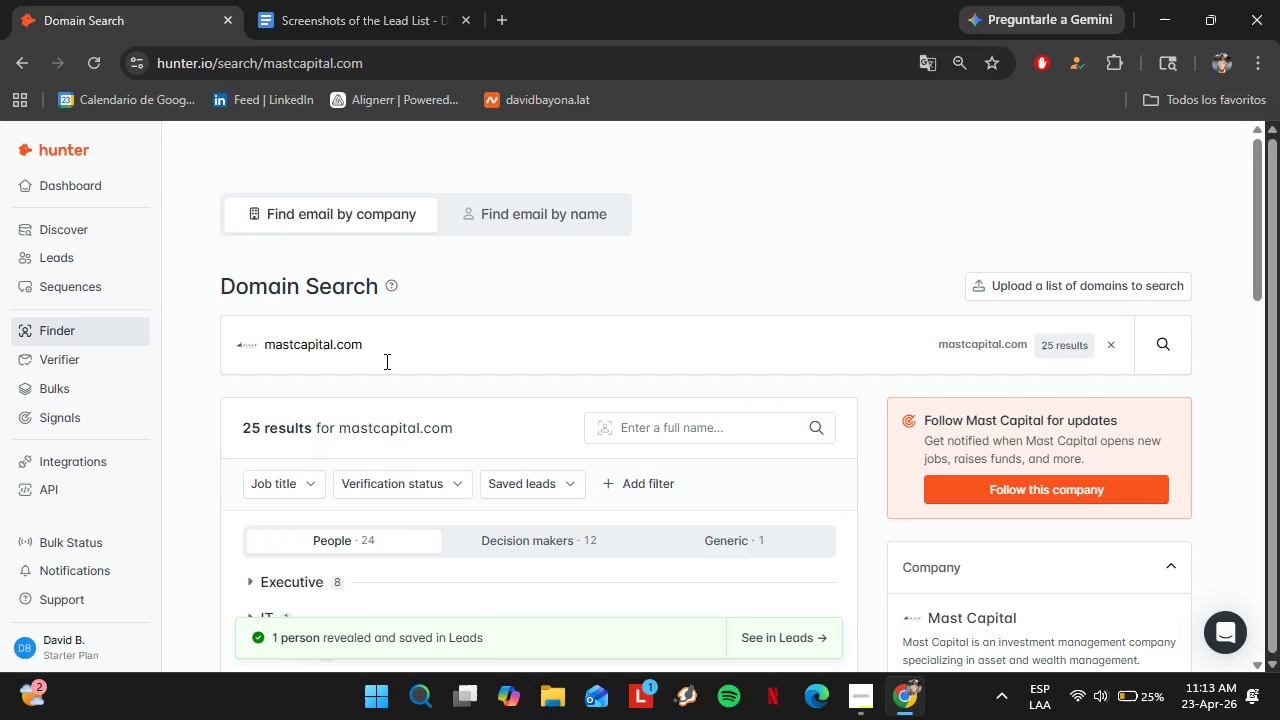 
double_click([385, 361])
 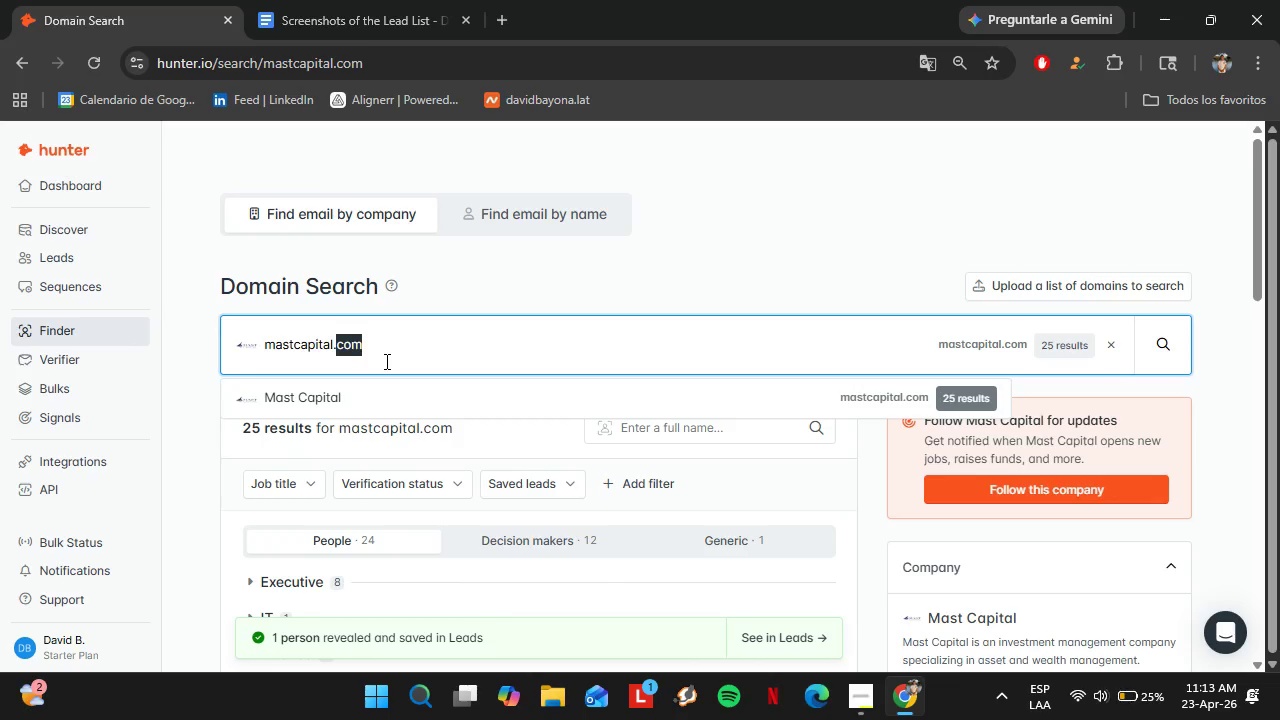 
triple_click([385, 361])
 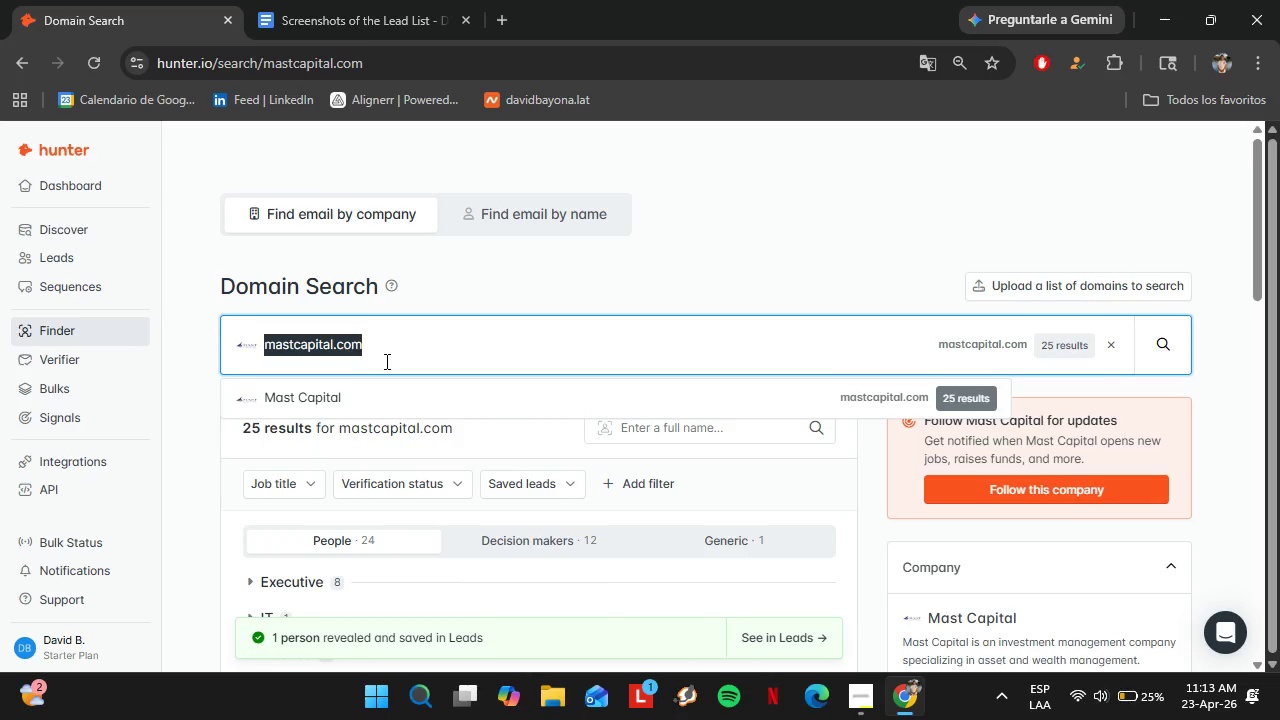 
type(koltergroup.com)
 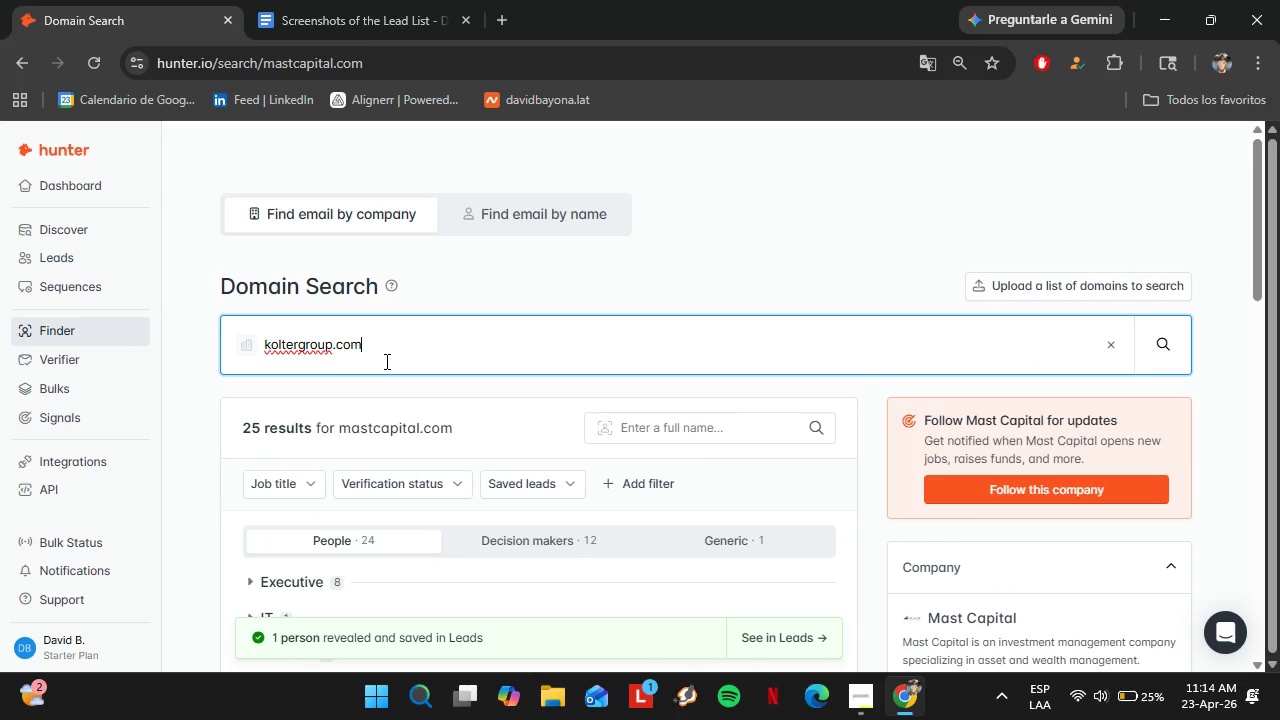 
key(Enter)
 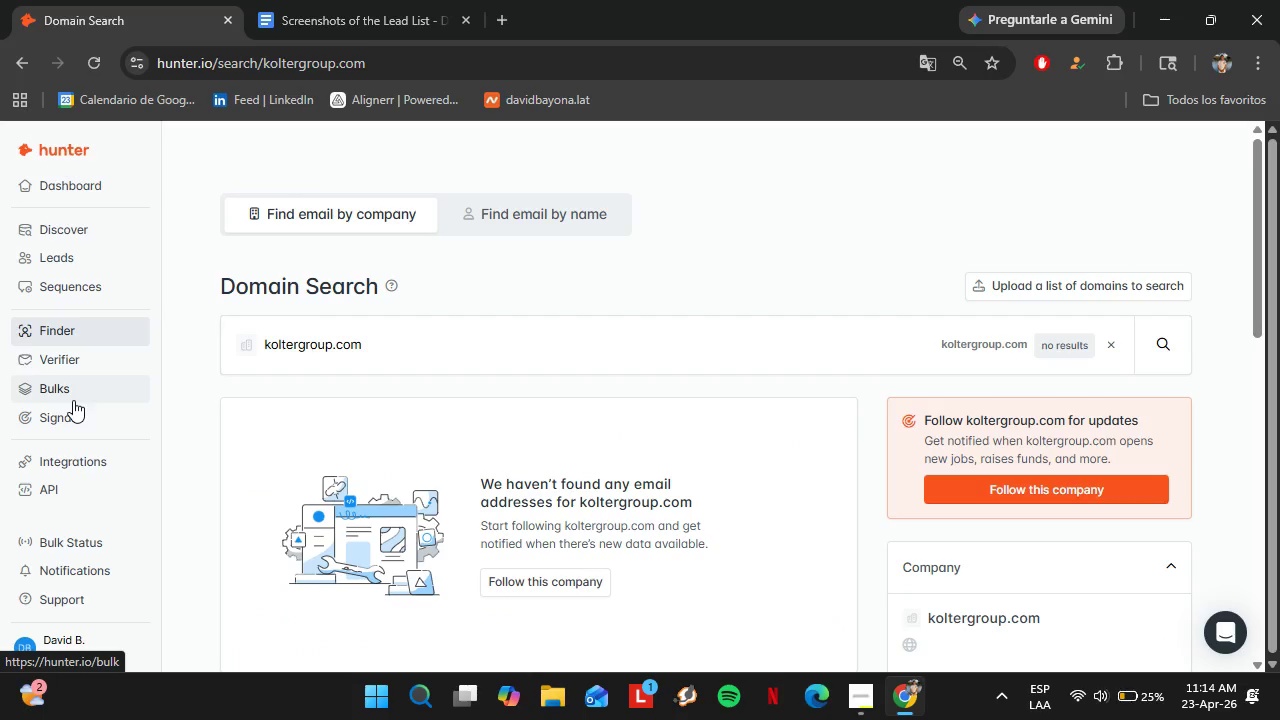 
left_click([66, 222])
 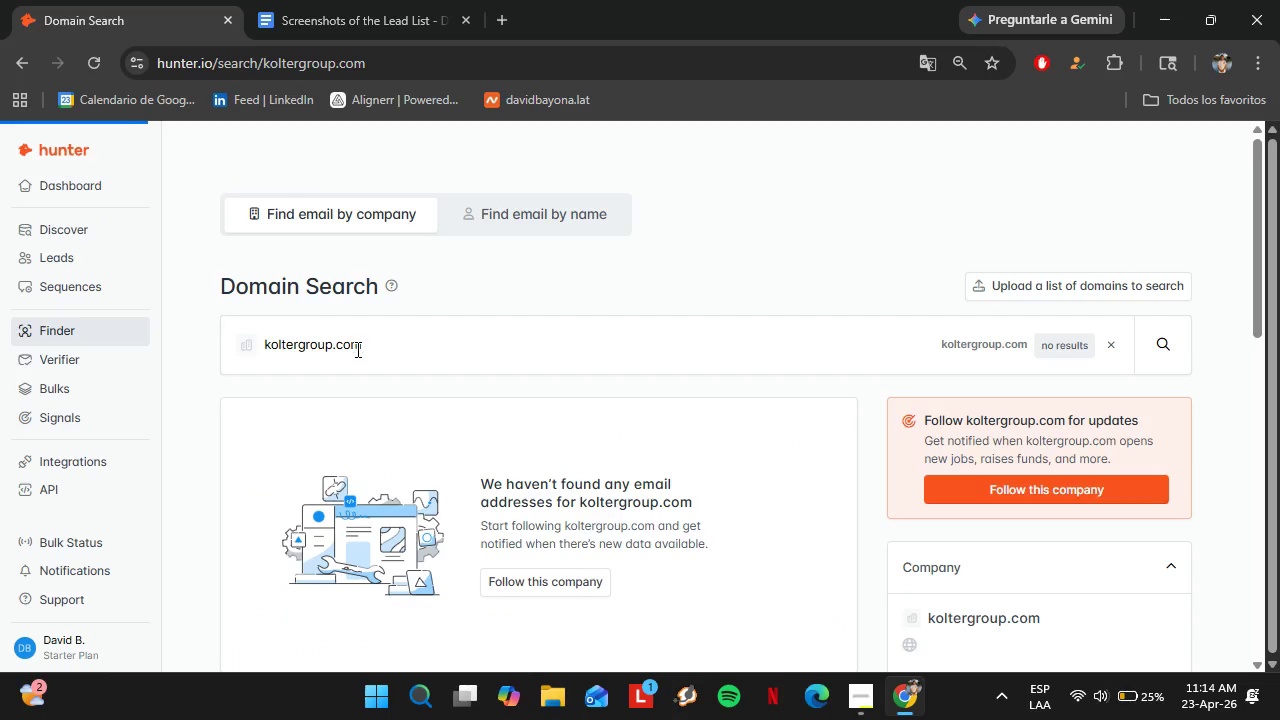 
mouse_move([406, 348])
 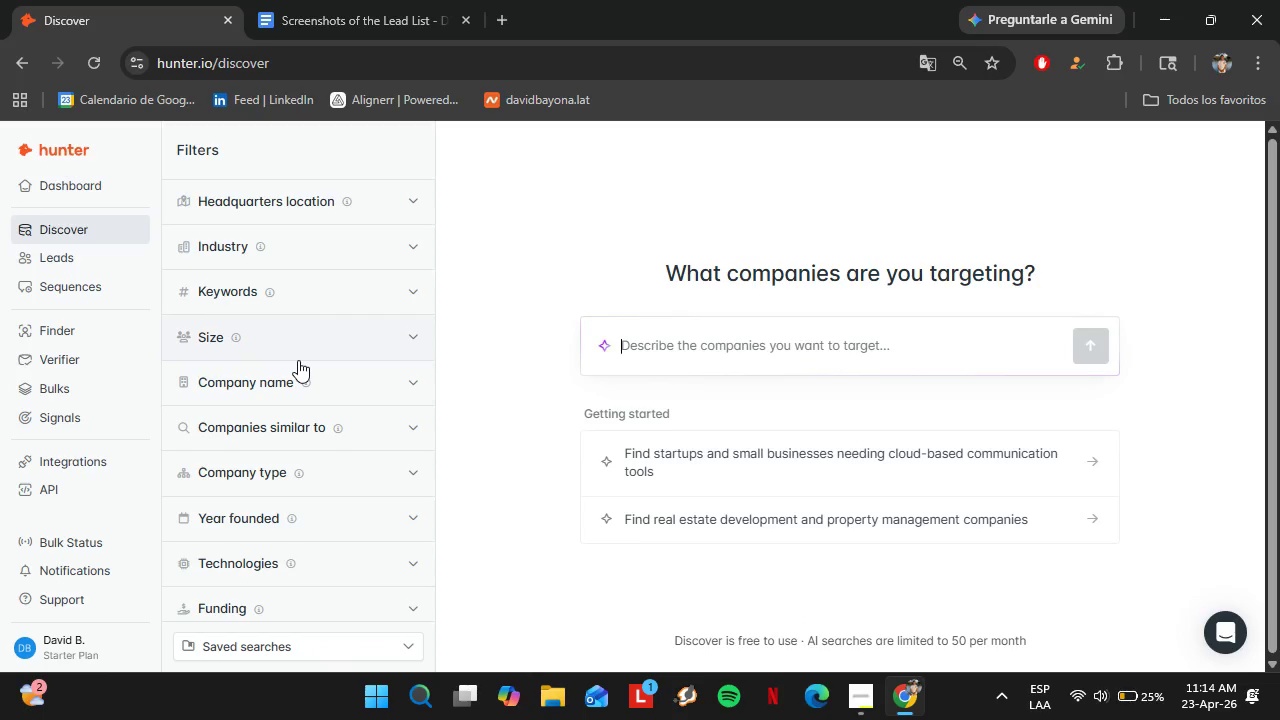 
left_click([378, 378])
 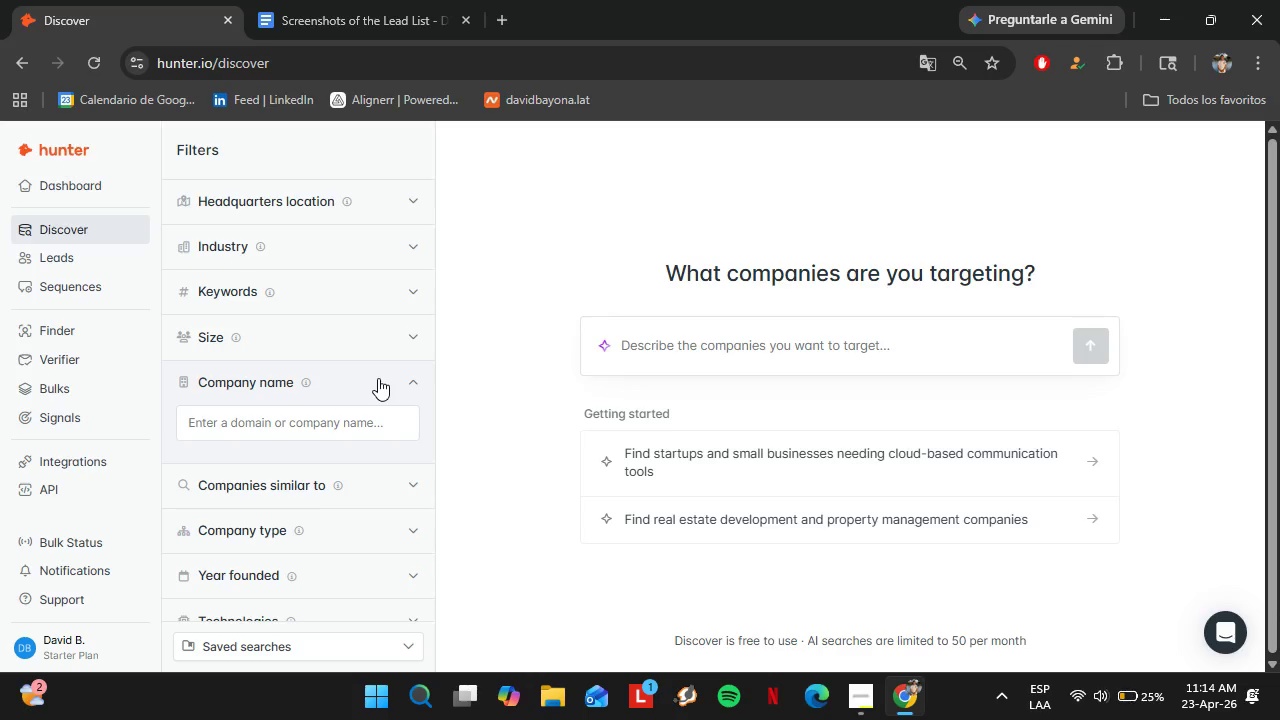 
left_click([342, 423])
 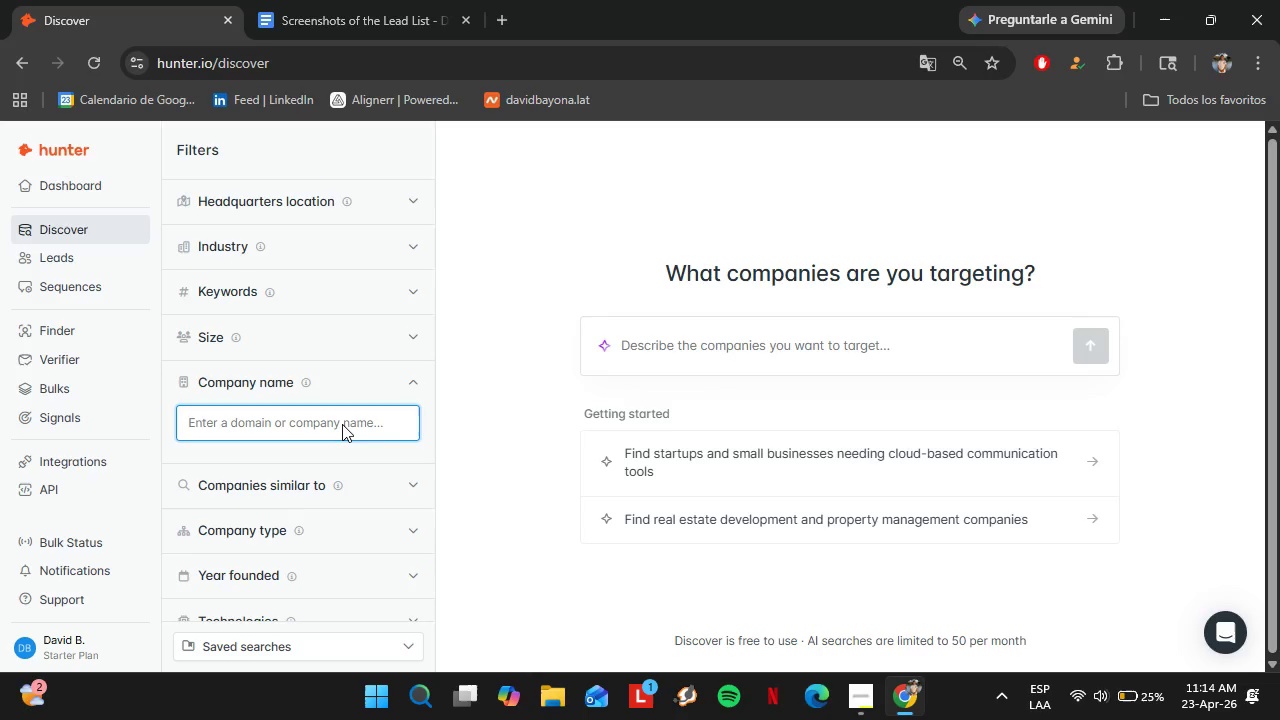 
type(kolter group)
 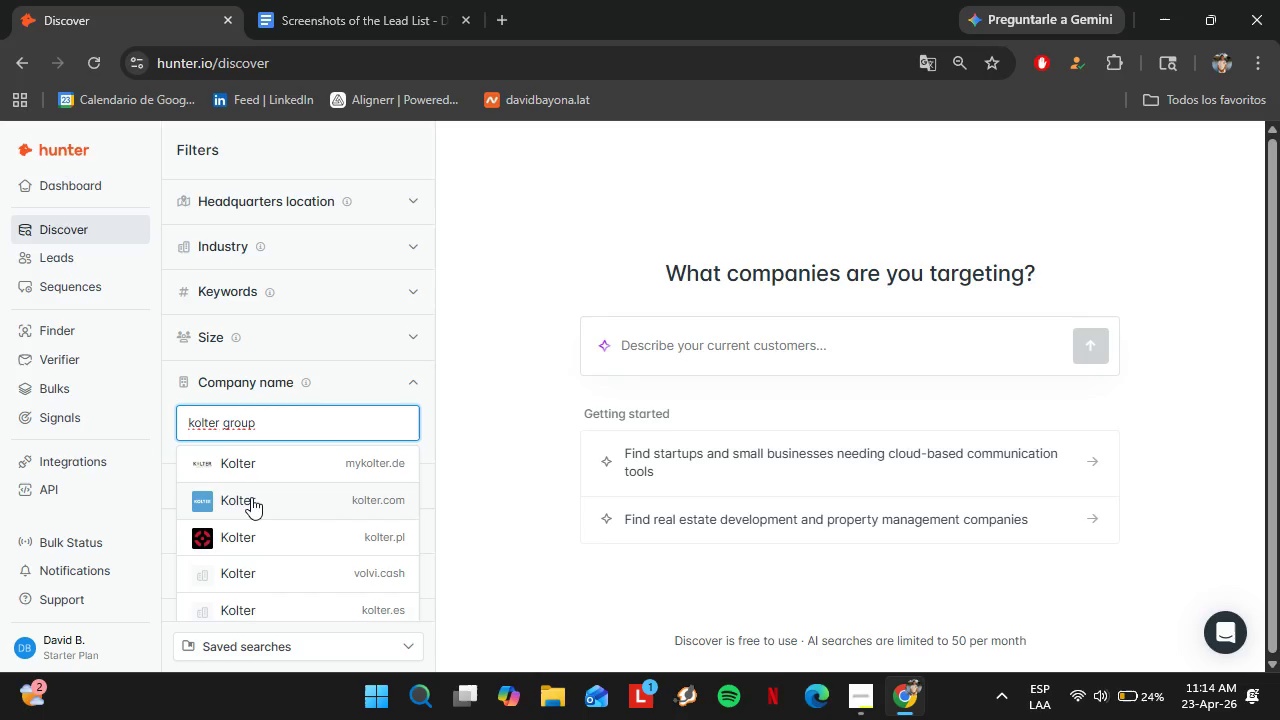 
wait(9.73)
 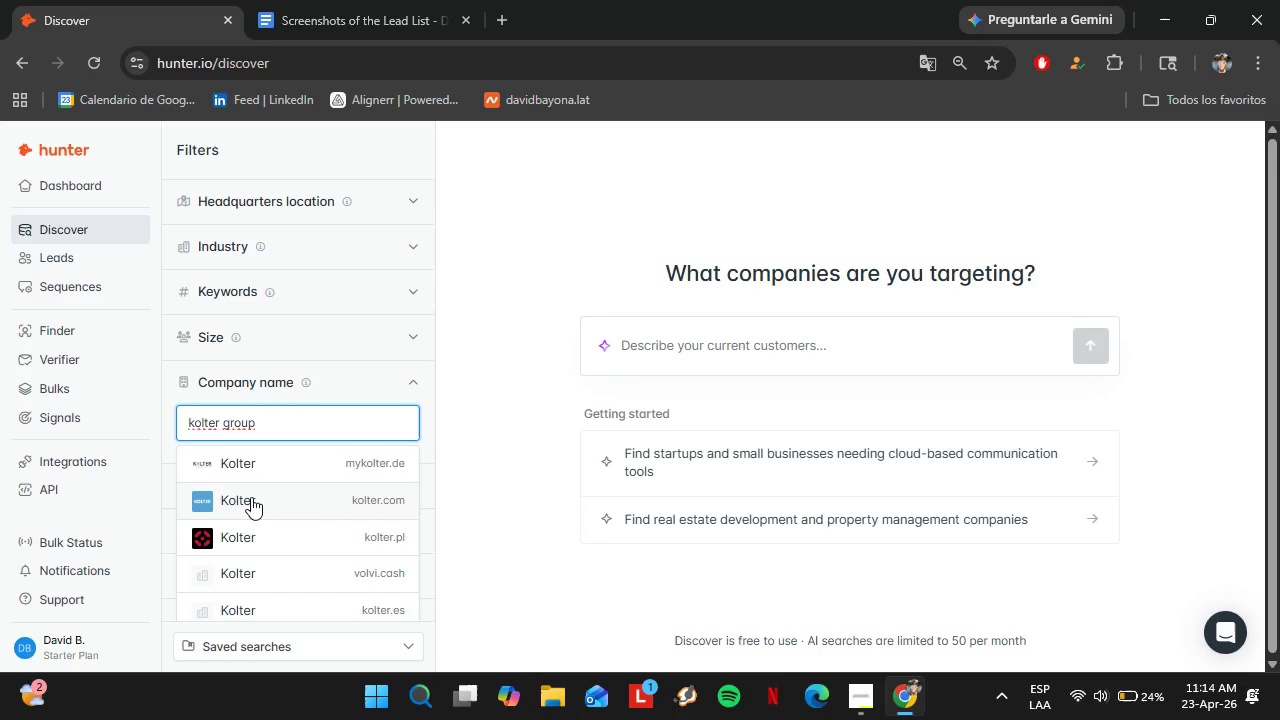 
left_click([496, 17])
 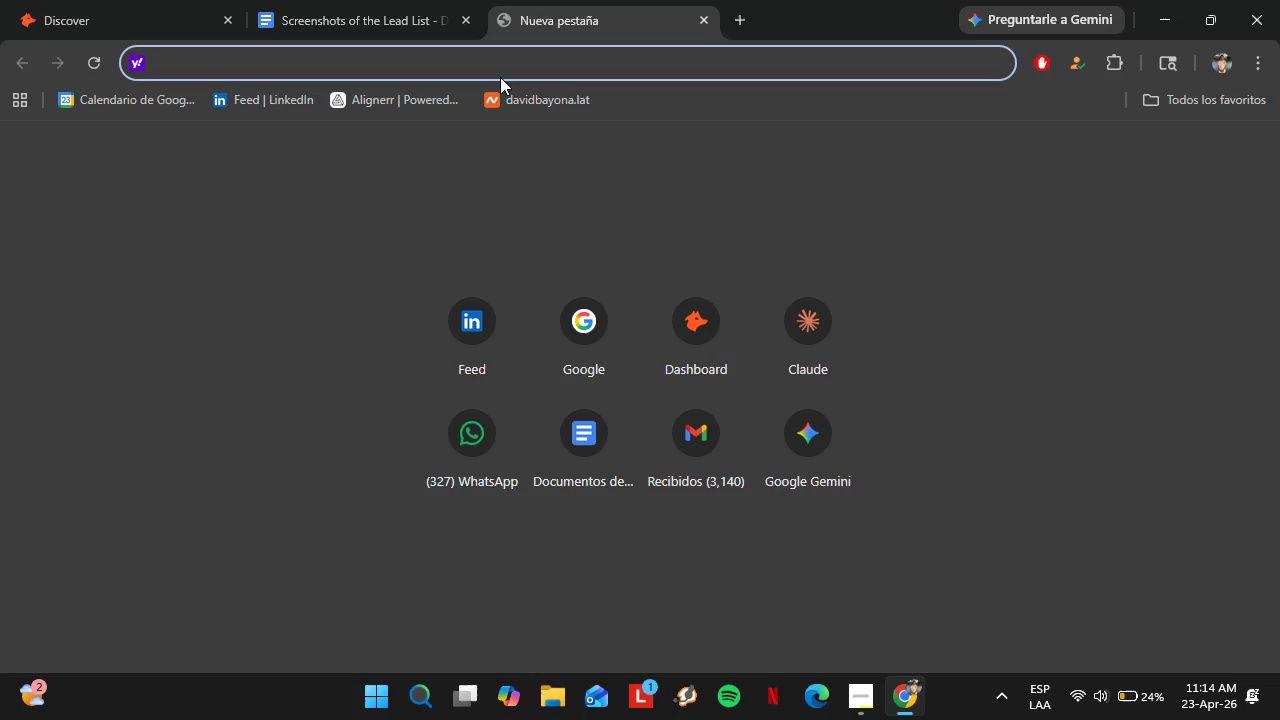 
type(Kolter Group FL)
 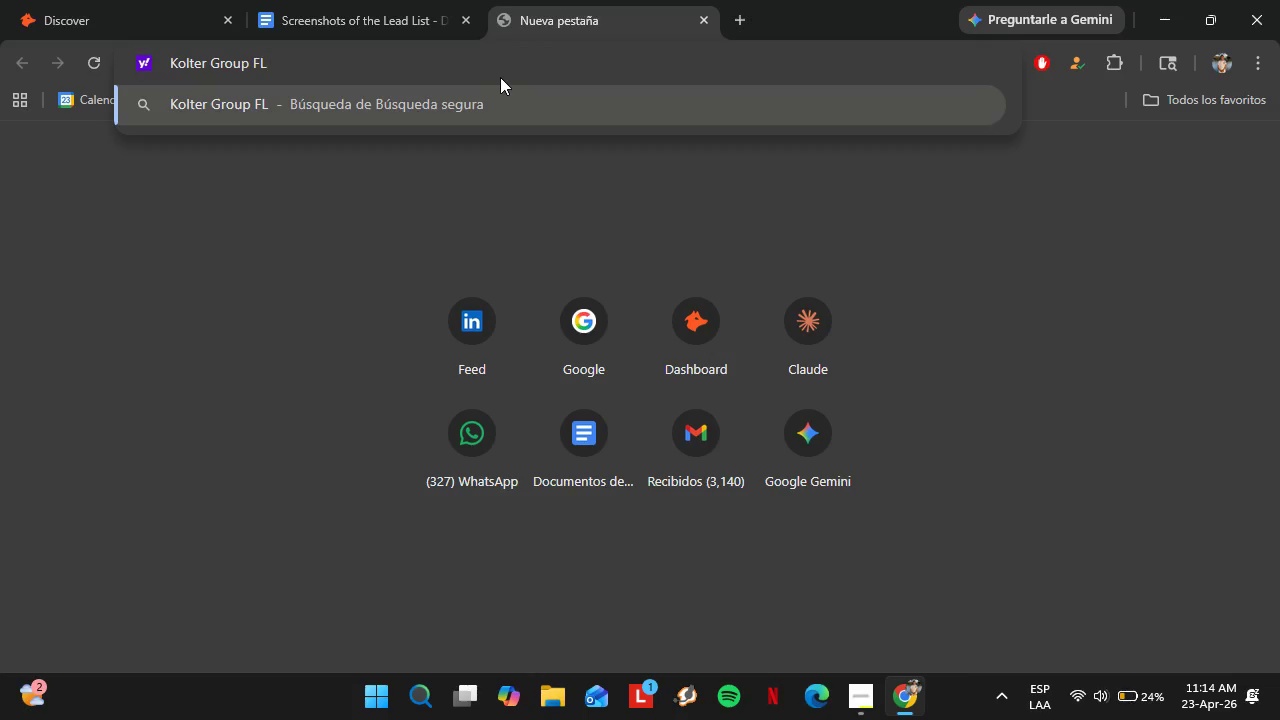 
key(Enter)
 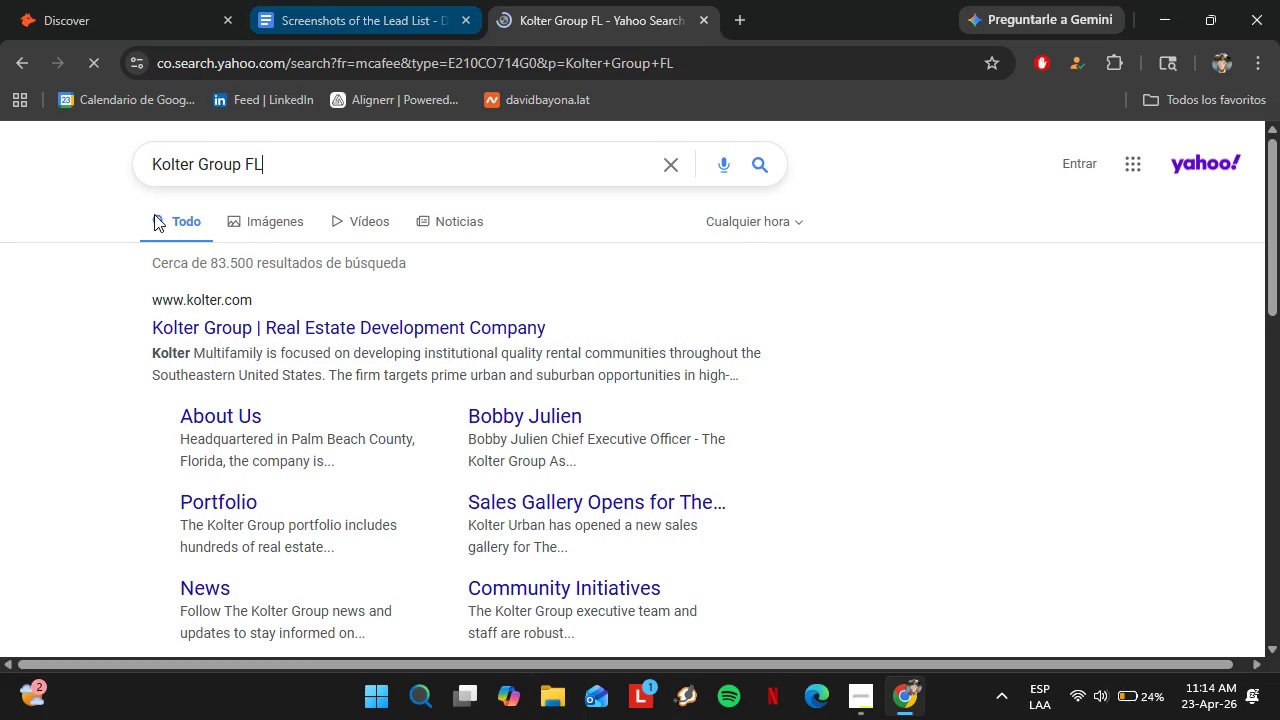 
left_click([171, 0])
 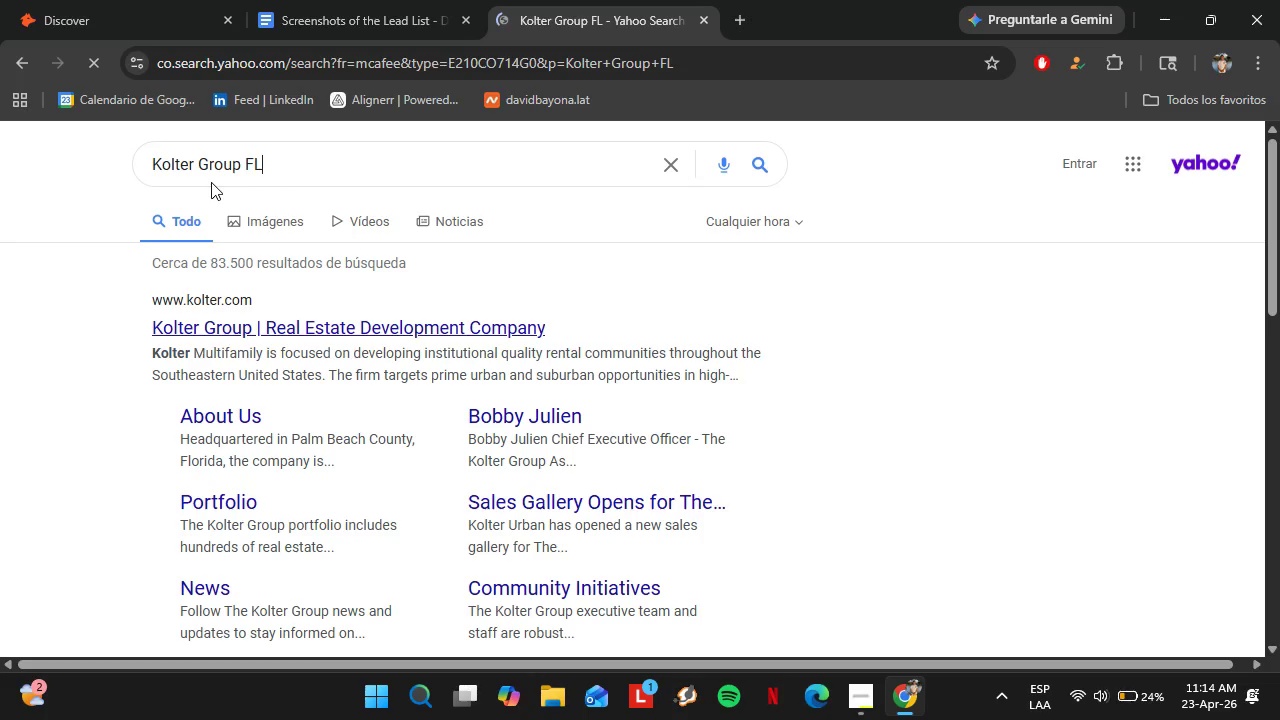 
left_click([317, 501])
 